 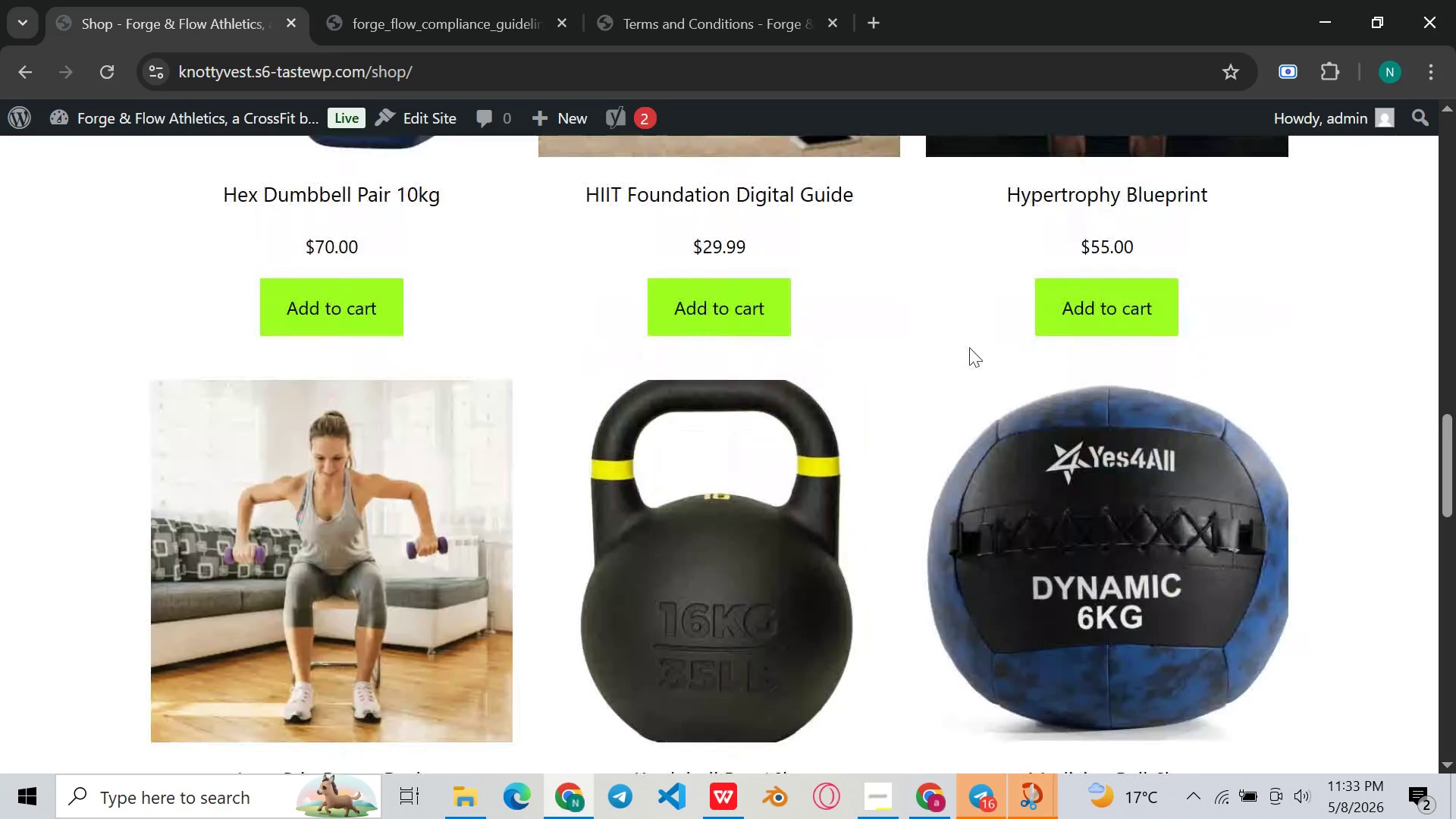 
scroll: coordinate [850, 334], scroll_direction: up, amount: 11.0
 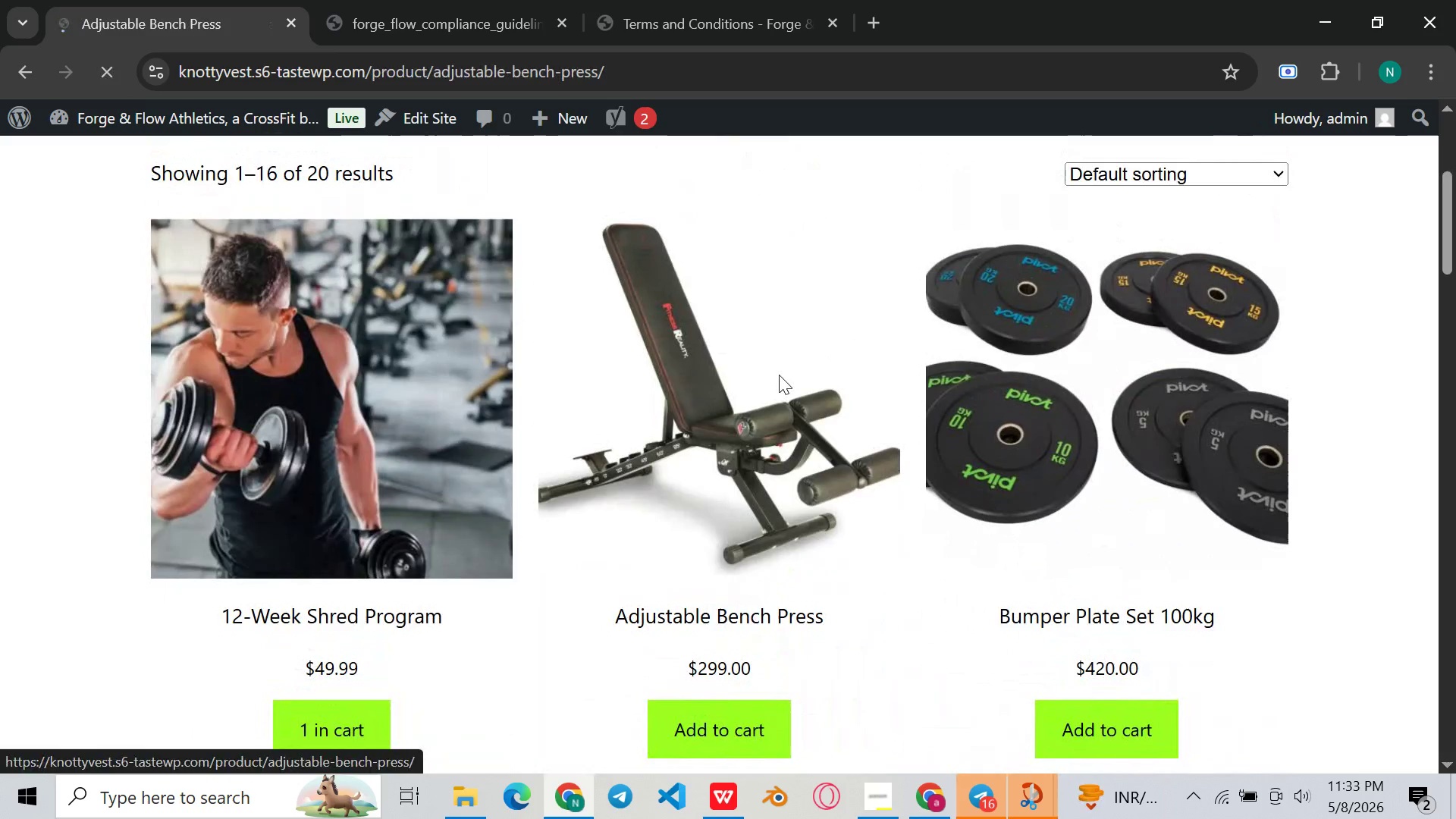 
scroll: coordinate [867, 349], scroll_direction: down, amount: 4.0
 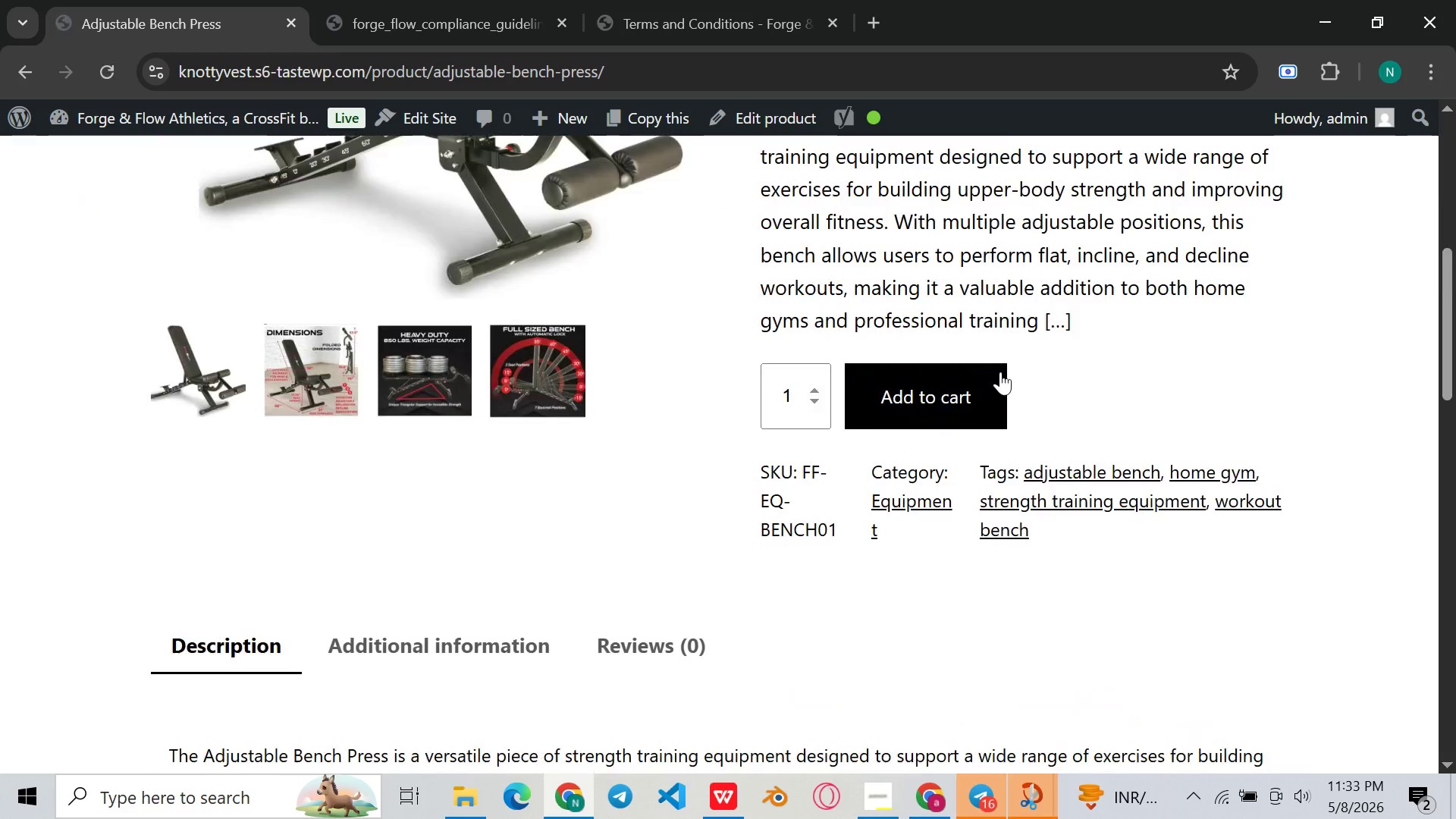 
scroll: coordinate [735, 400], scroll_direction: none, amount: 0.0
 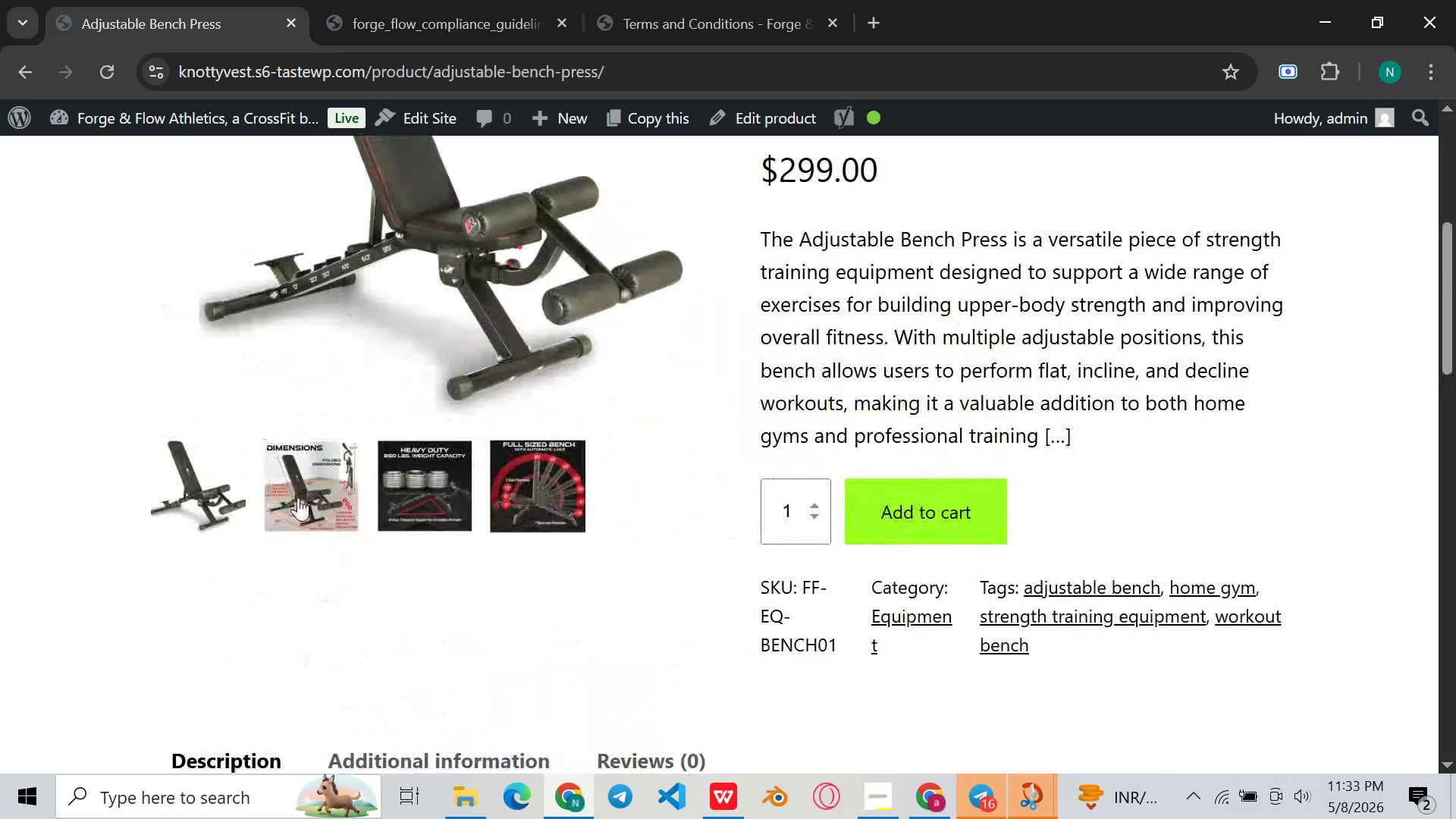 
left_click([298, 497])
 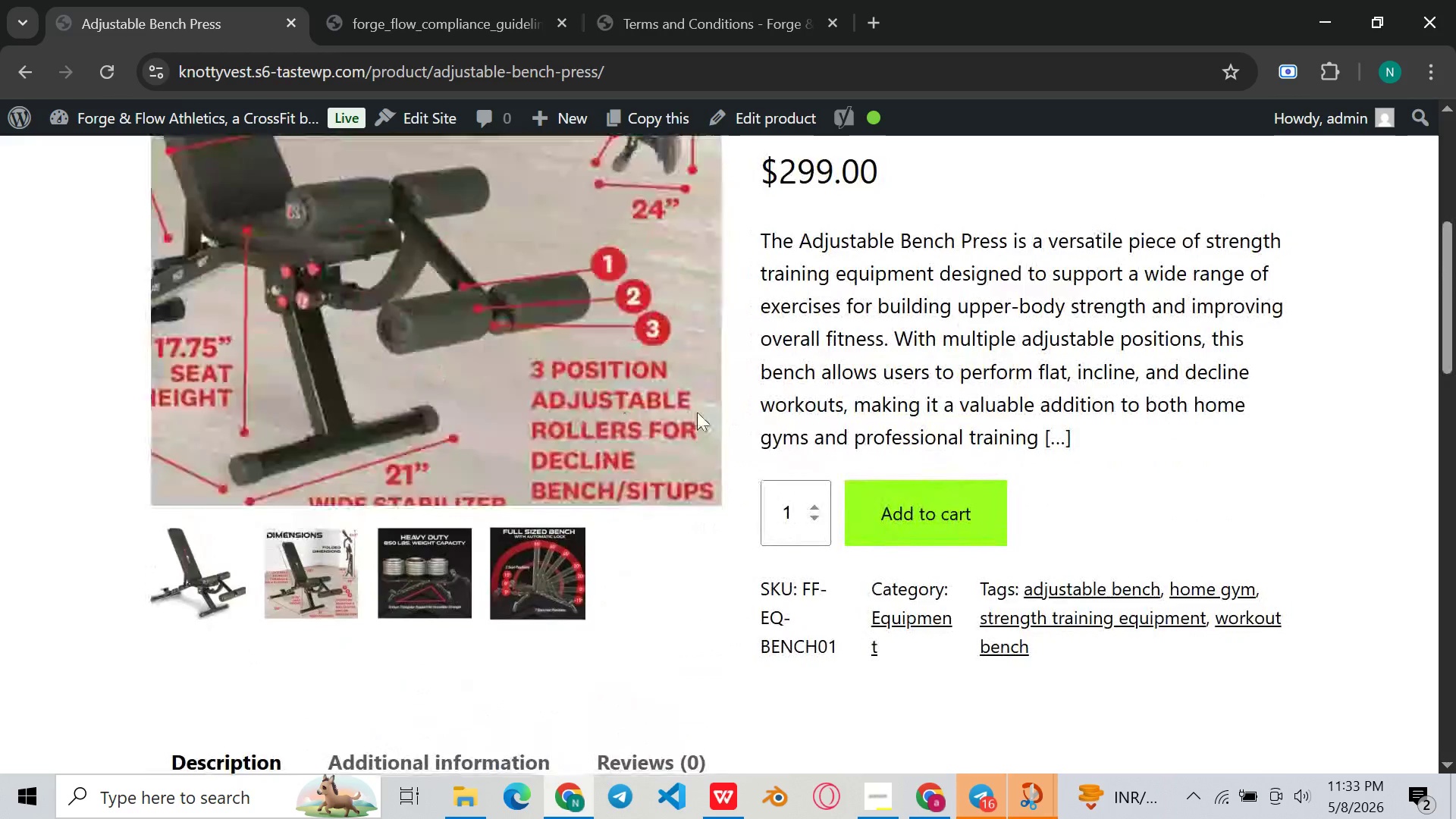 
scroll: coordinate [792, 359], scroll_direction: up, amount: 3.0
 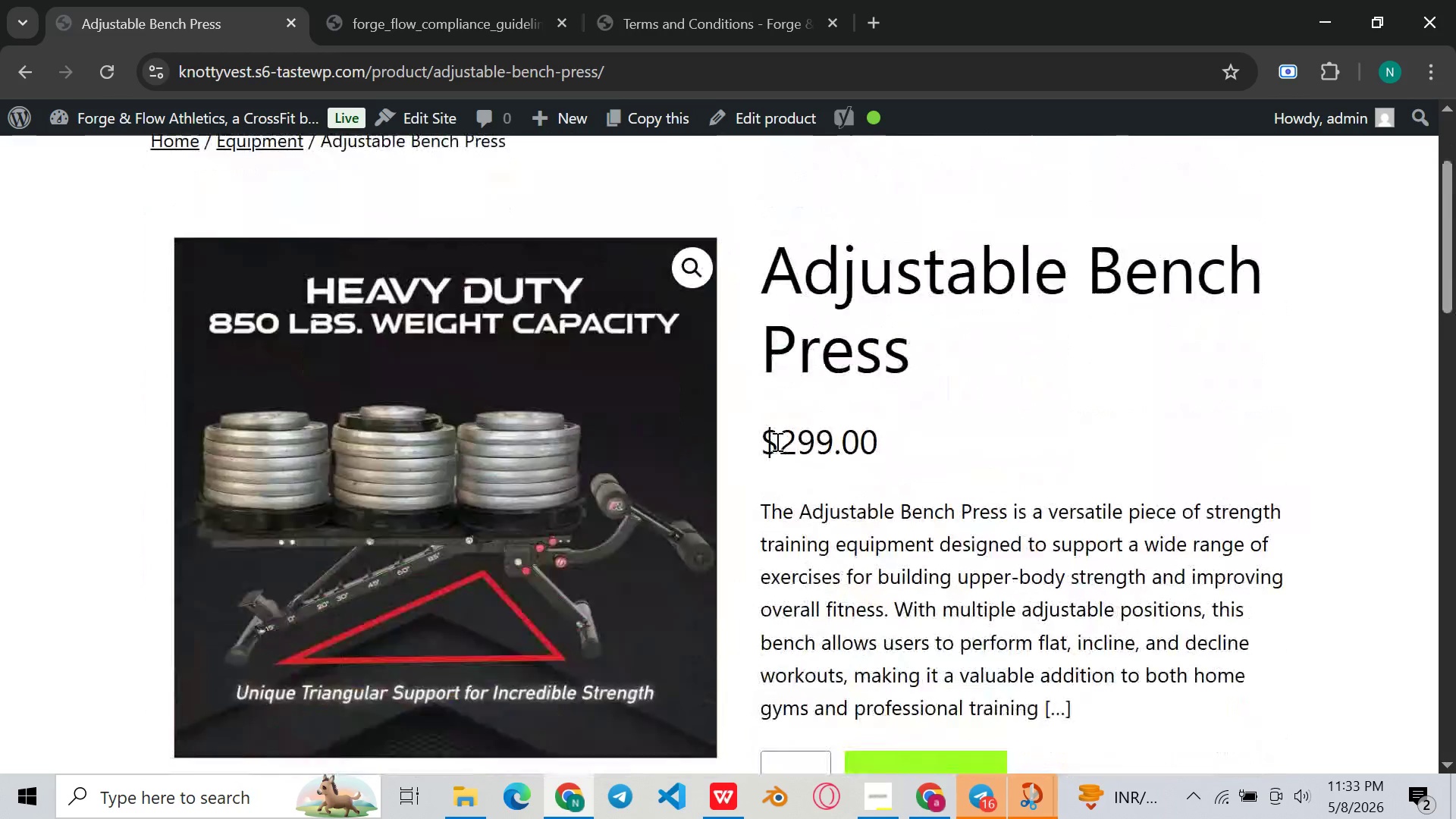 
scroll: coordinate [776, 441], scroll_direction: down, amount: 1.0
 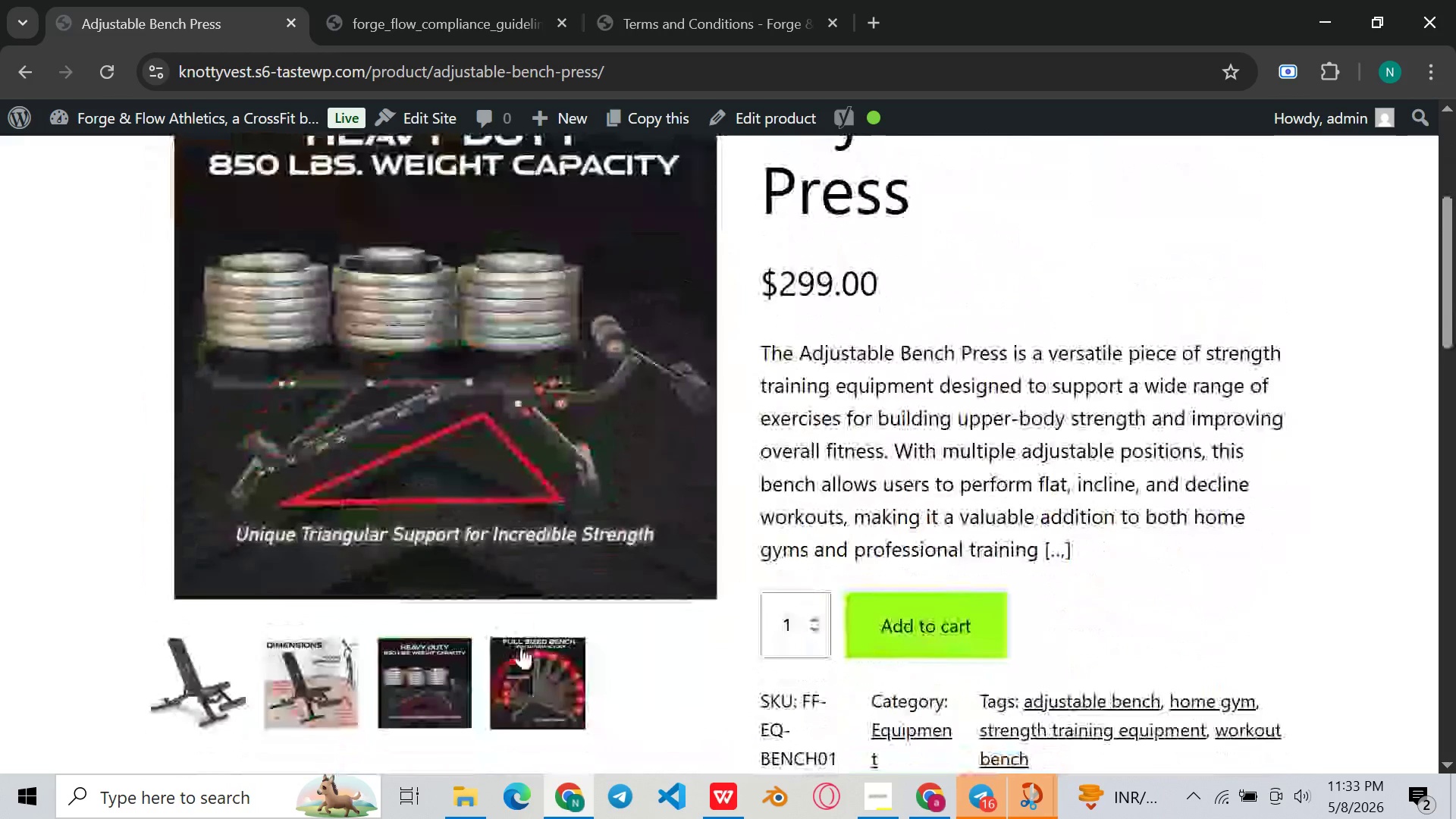 
left_click_drag(start_coordinate=[522, 647], to_coordinate=[526, 649])
 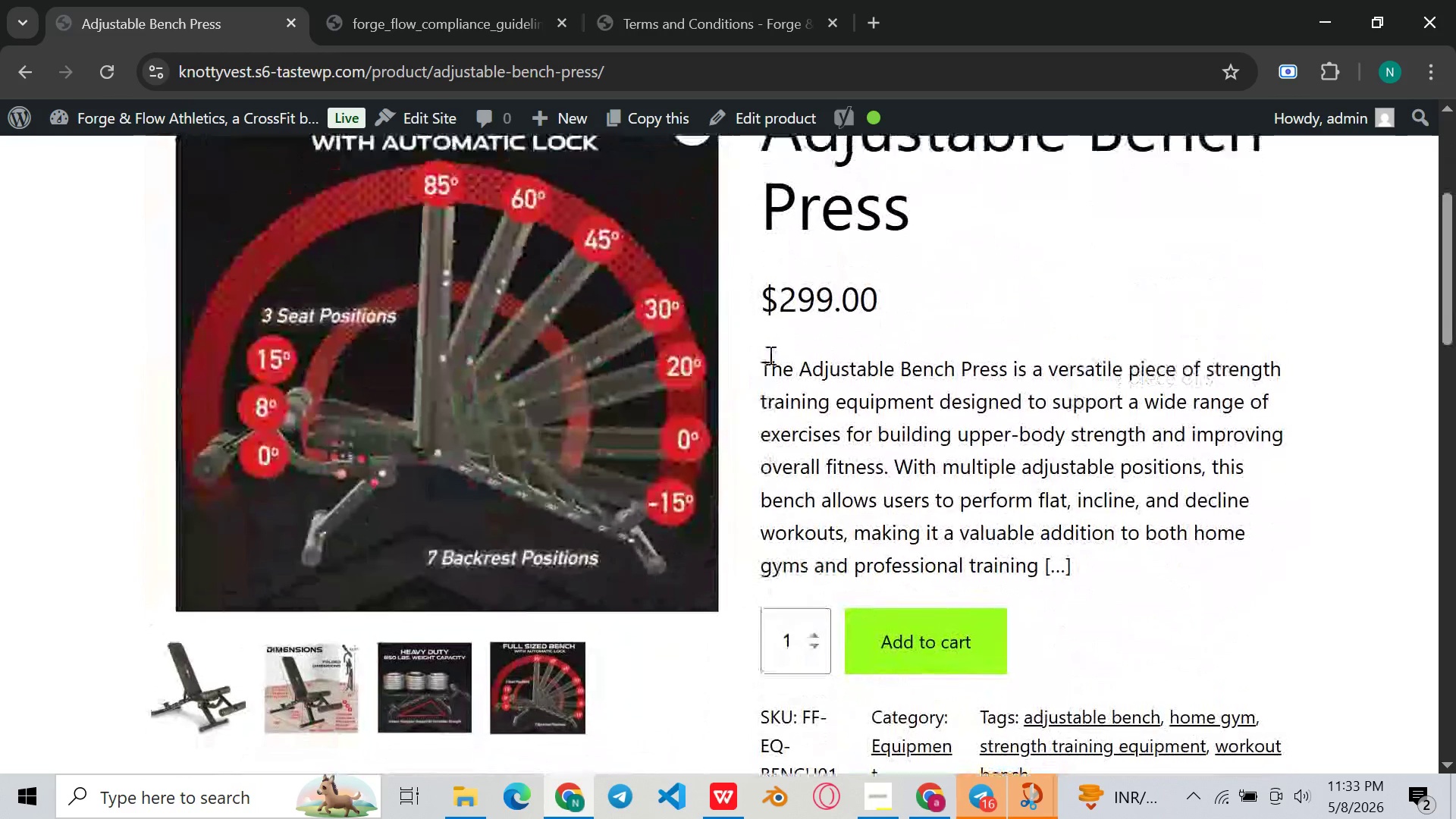 
scroll: coordinate [767, 355], scroll_direction: none, amount: 0.0
 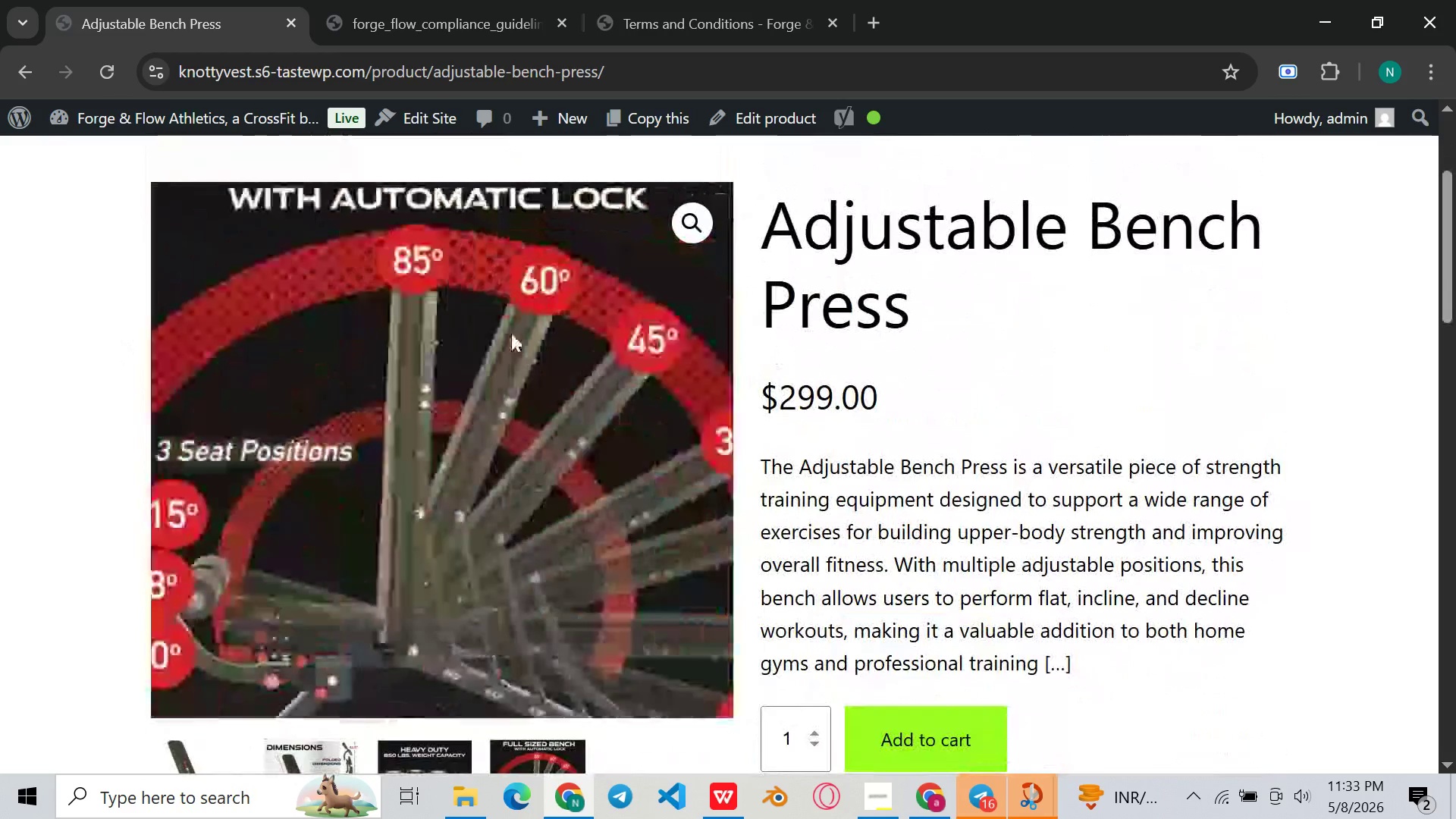 
scroll: coordinate [518, 333], scroll_direction: down, amount: 1.0
 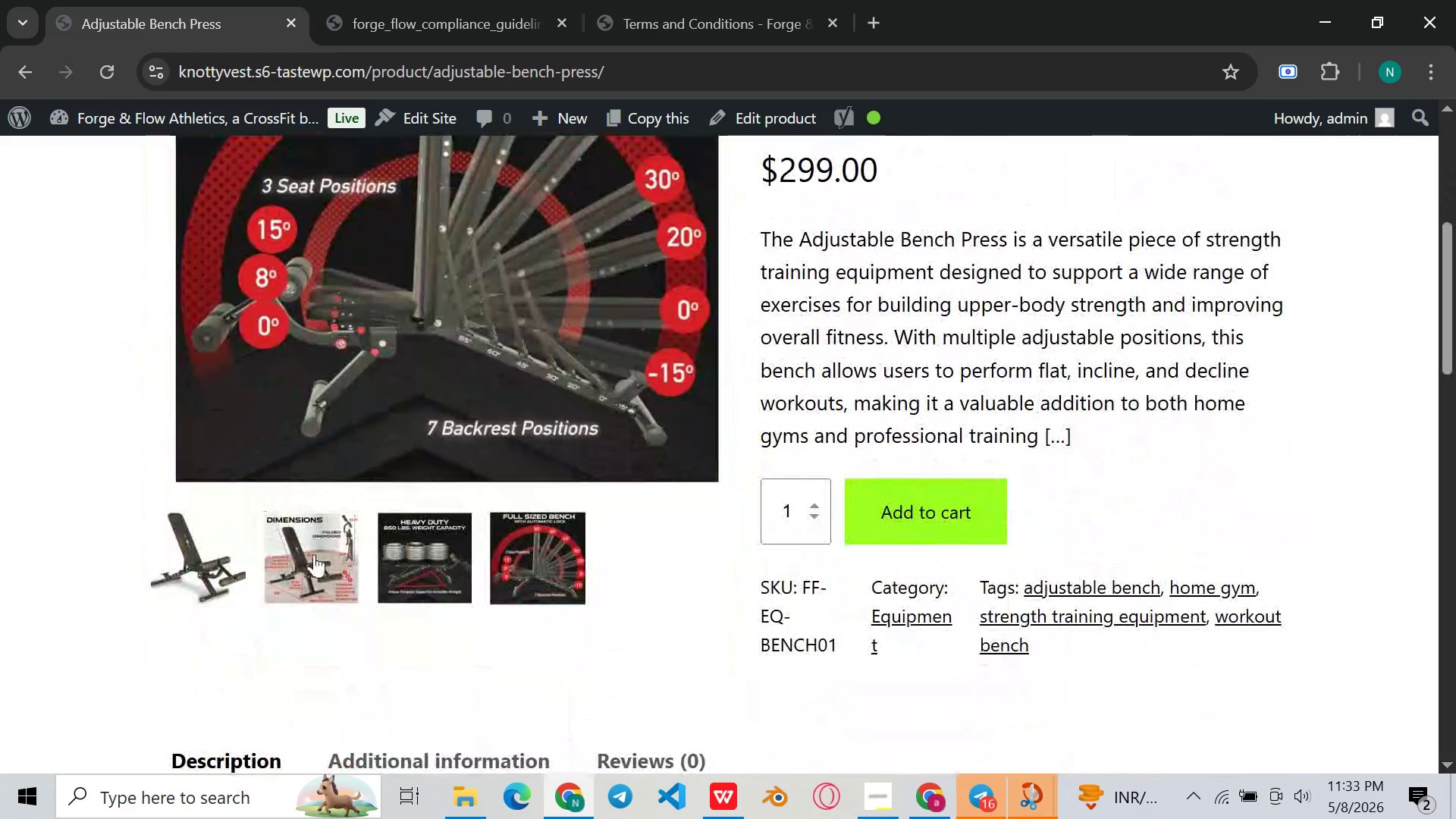 
left_click([314, 554])
 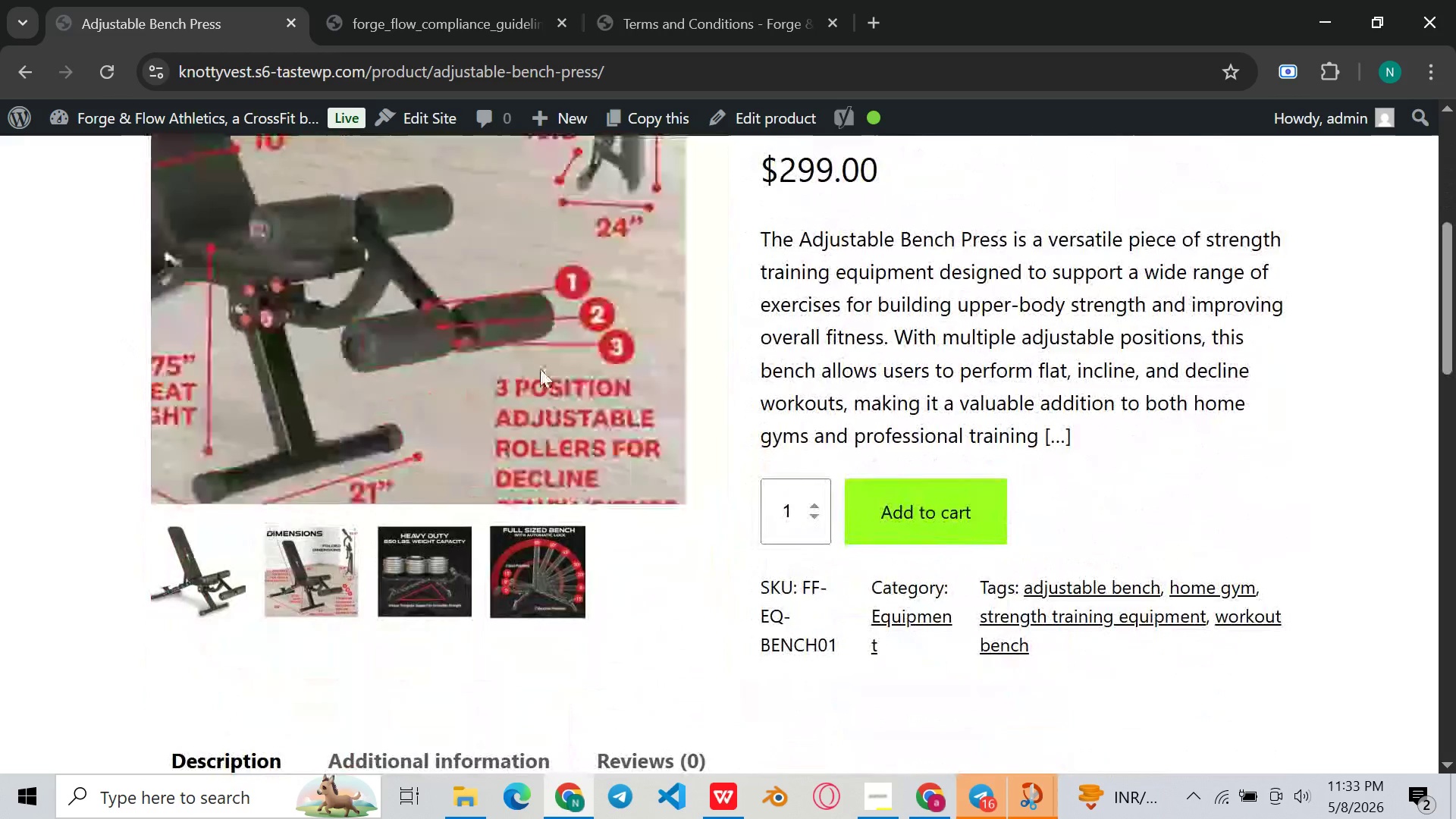 
scroll: coordinate [541, 369], scroll_direction: up, amount: 1.0
 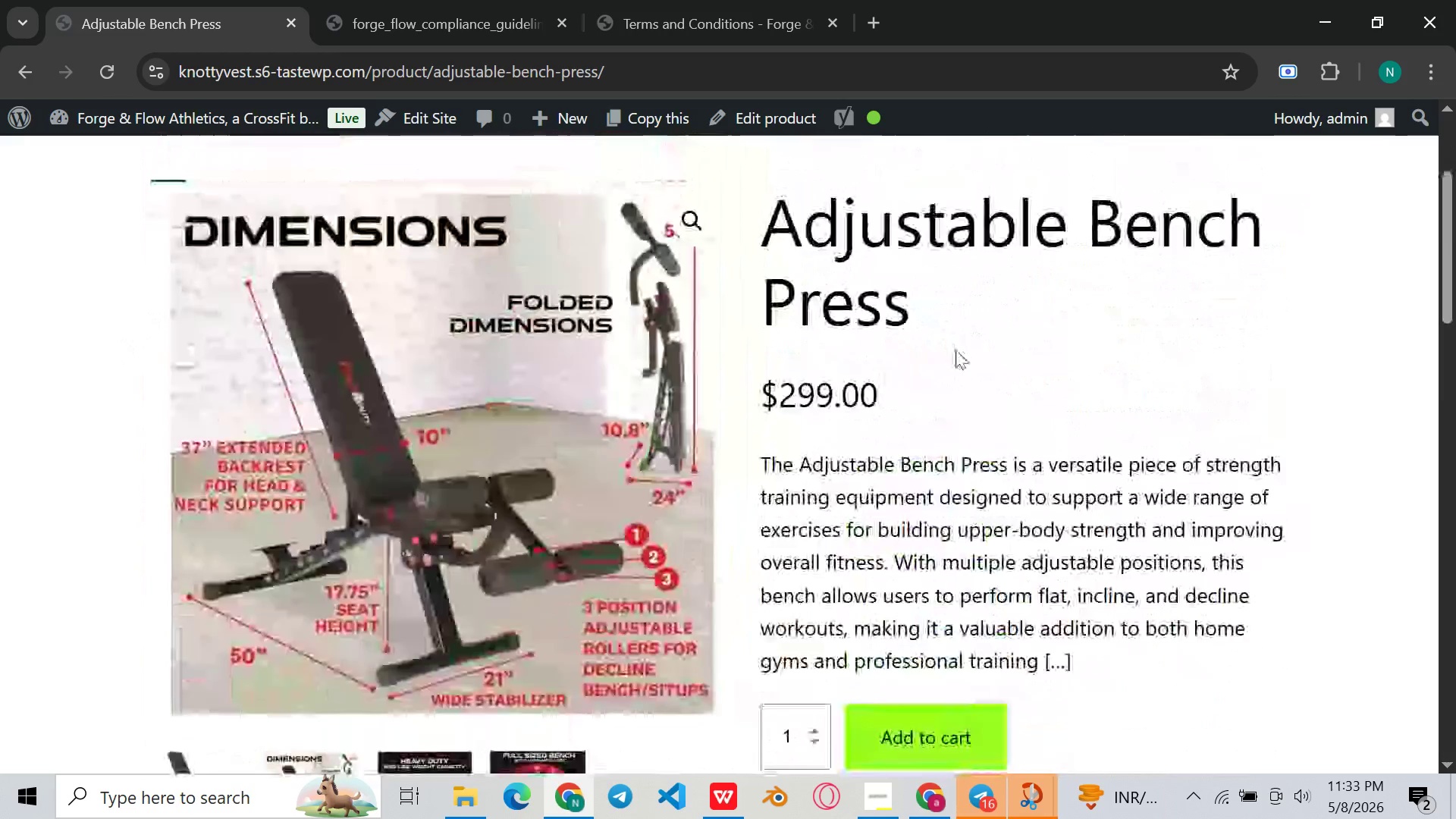 
scroll: coordinate [847, 394], scroll_direction: down, amount: 18.0
 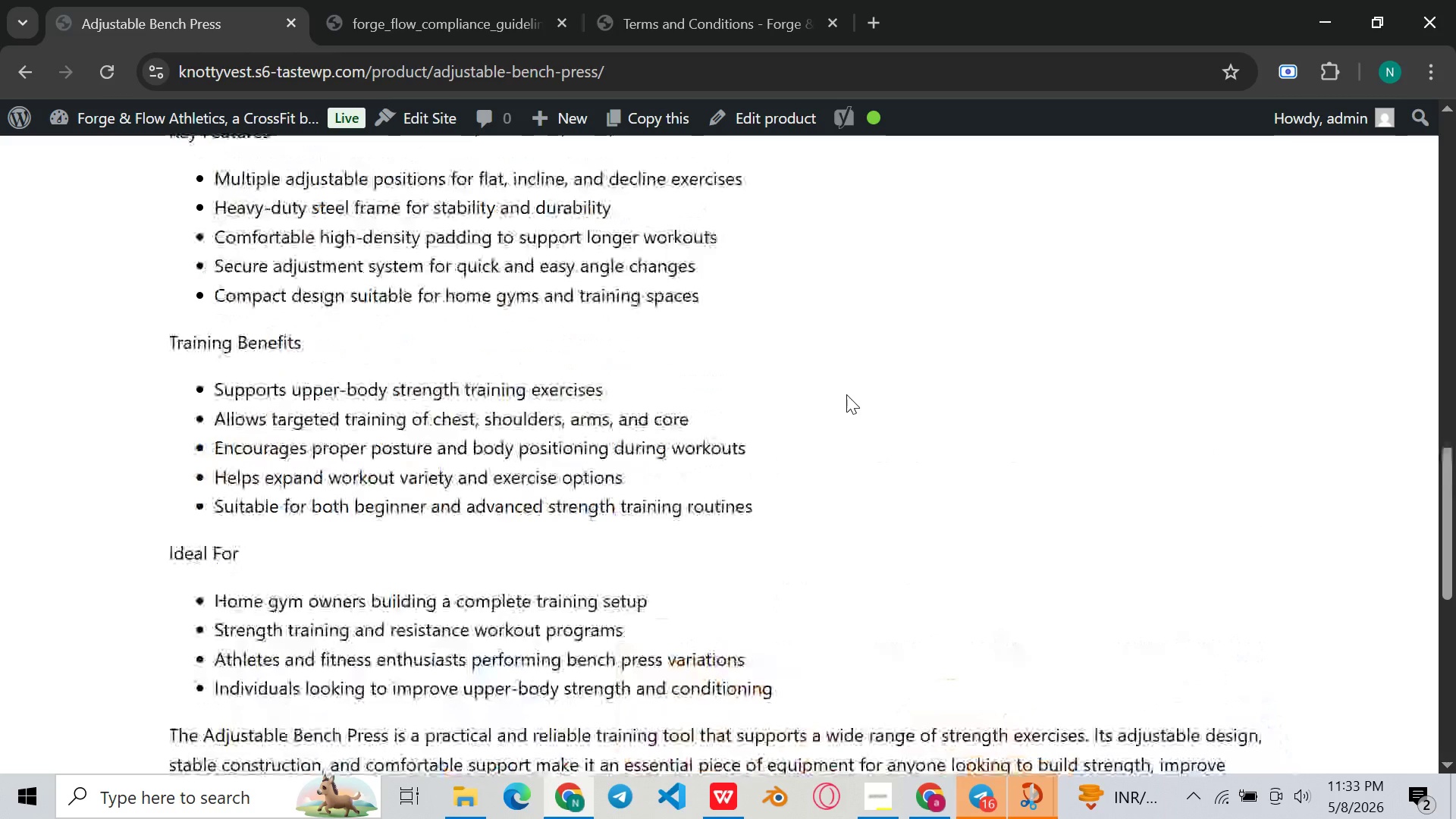 
type(HAS)
 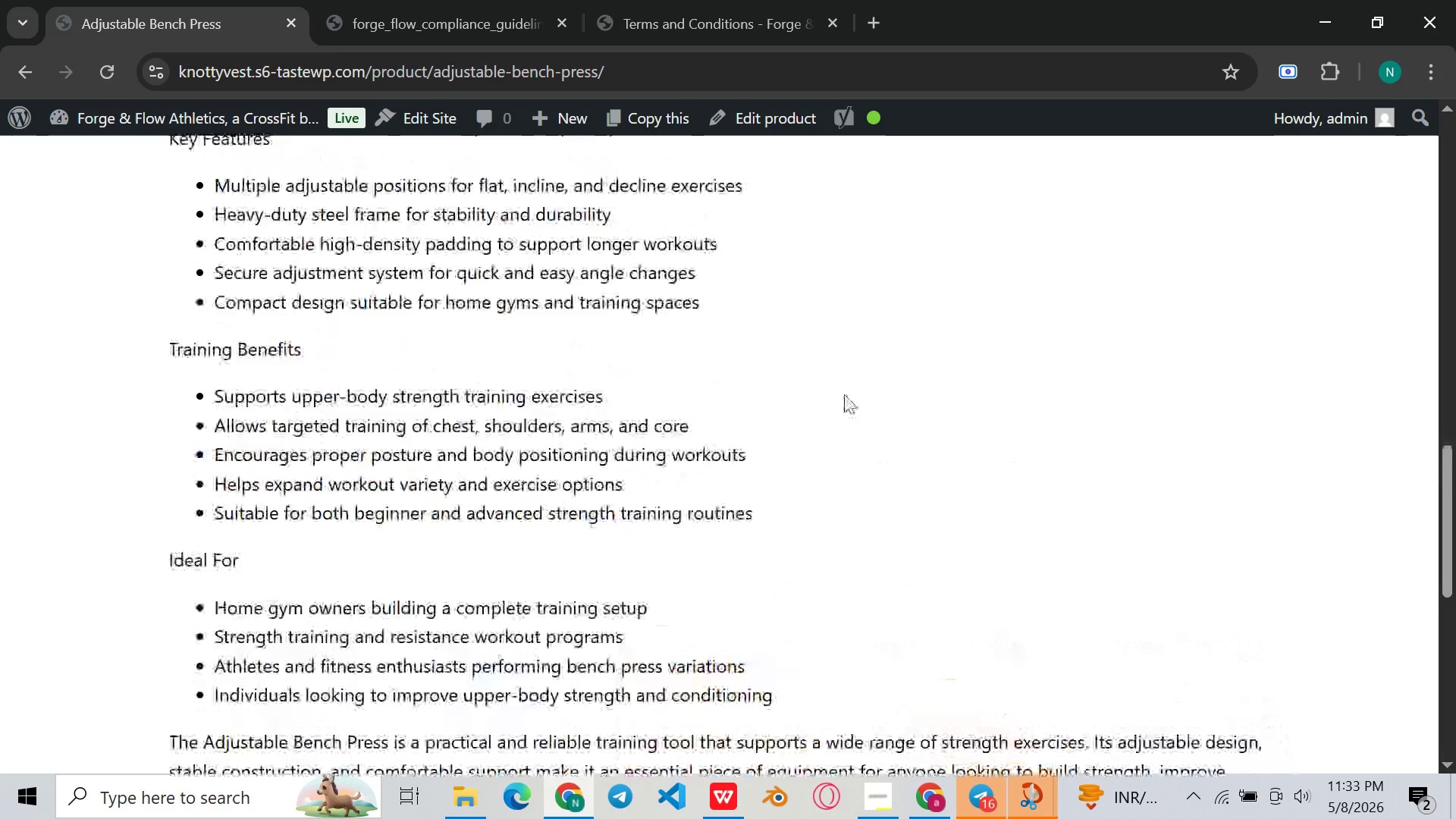 
scroll: coordinate [844, 394], scroll_direction: up, amount: 12.0
 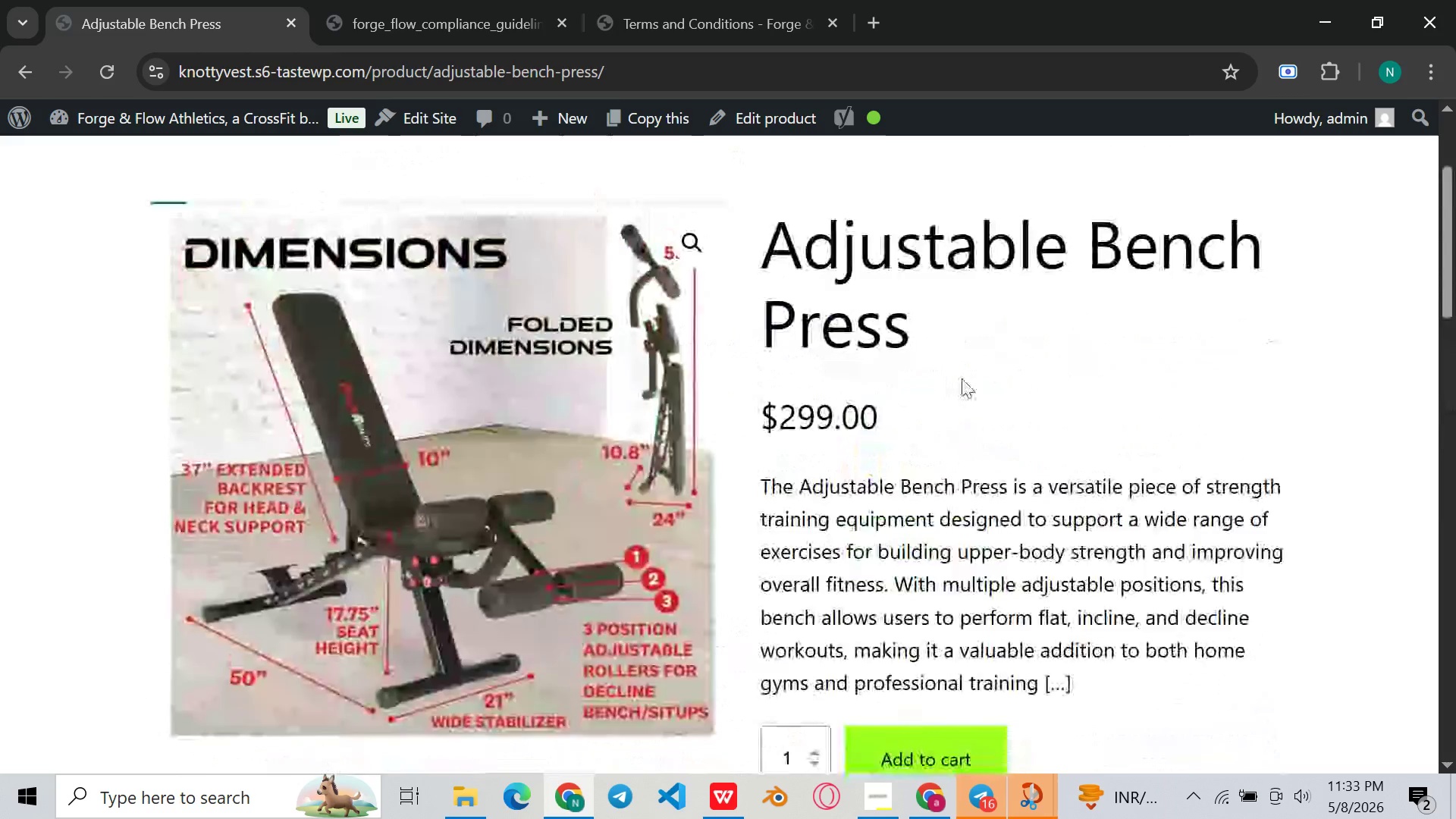 
scroll: coordinate [1009, 381], scroll_direction: none, amount: 0.0
 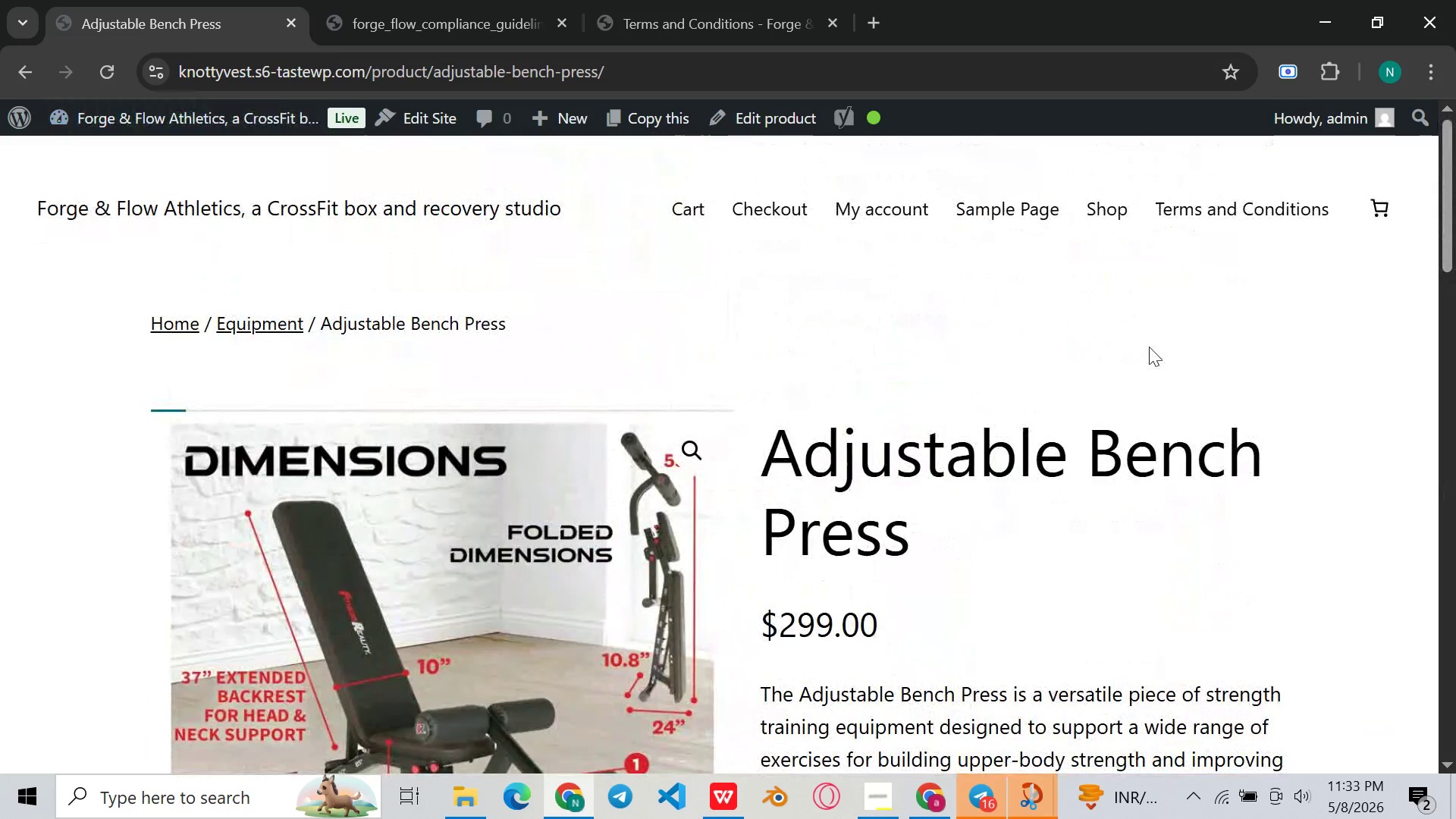 
scroll: coordinate [1077, 388], scroll_direction: down, amount: 4.0
 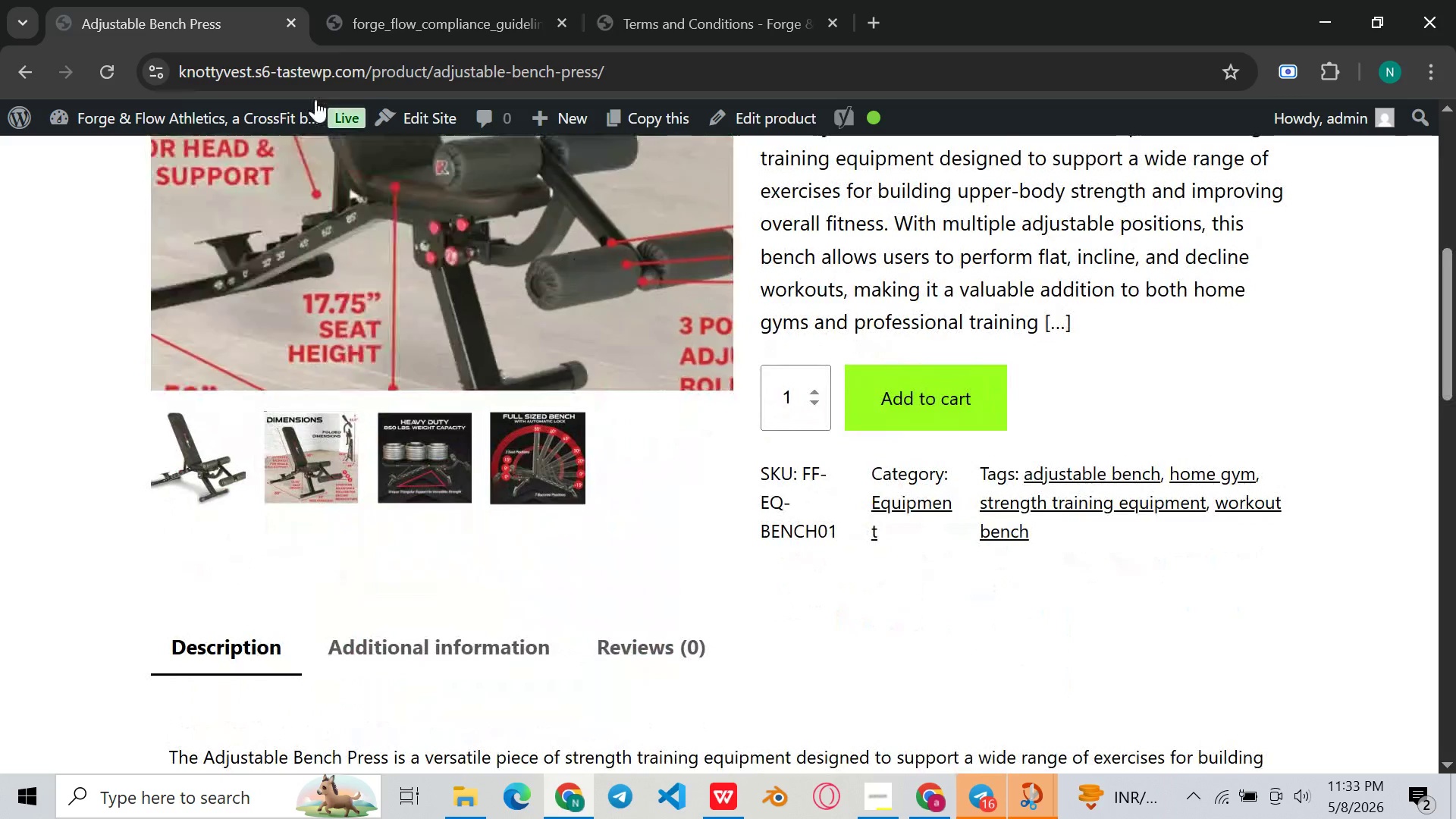 
left_click([11, 62])
 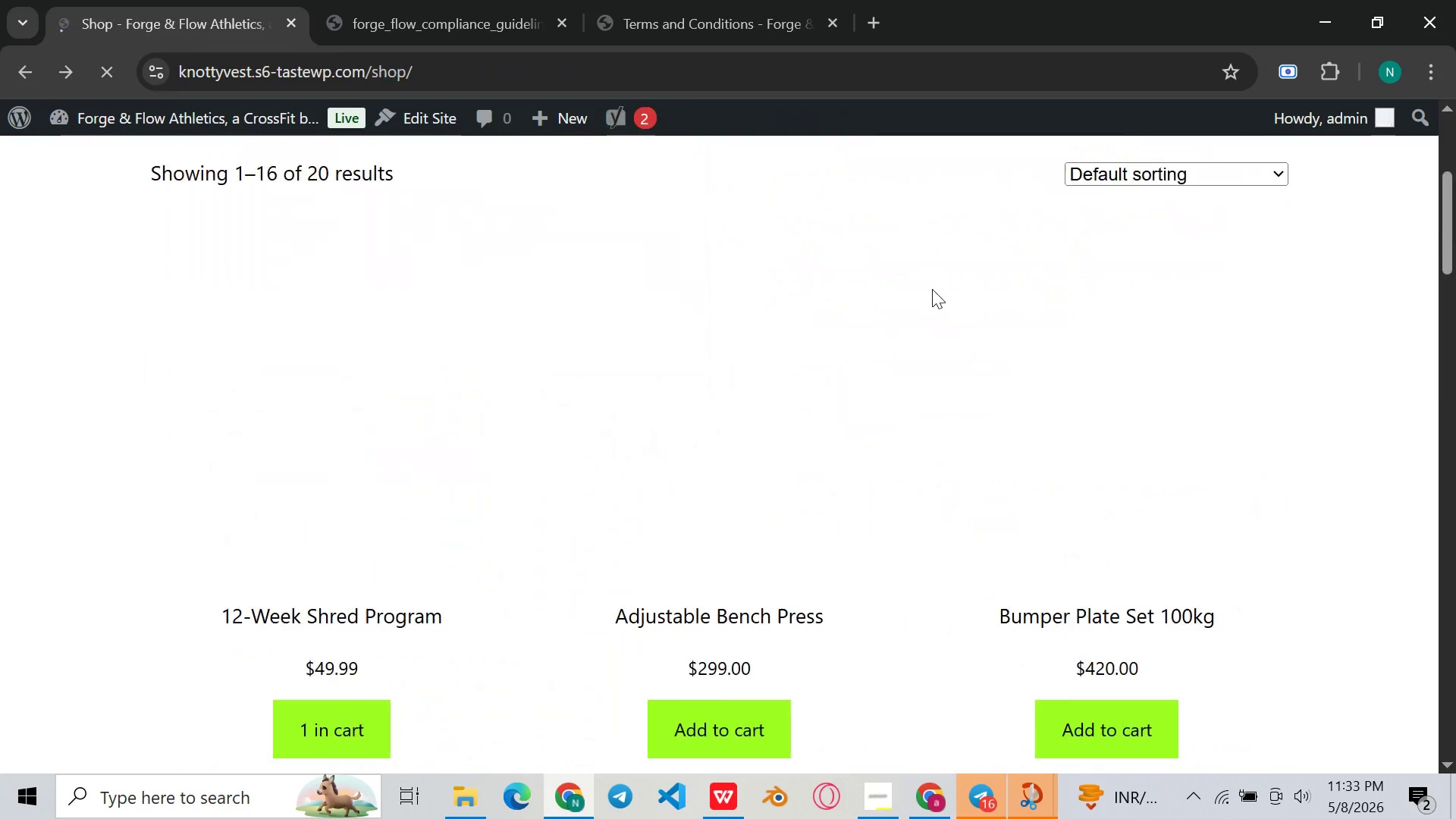 
scroll: coordinate [921, 269], scroll_direction: down, amount: 13.0
 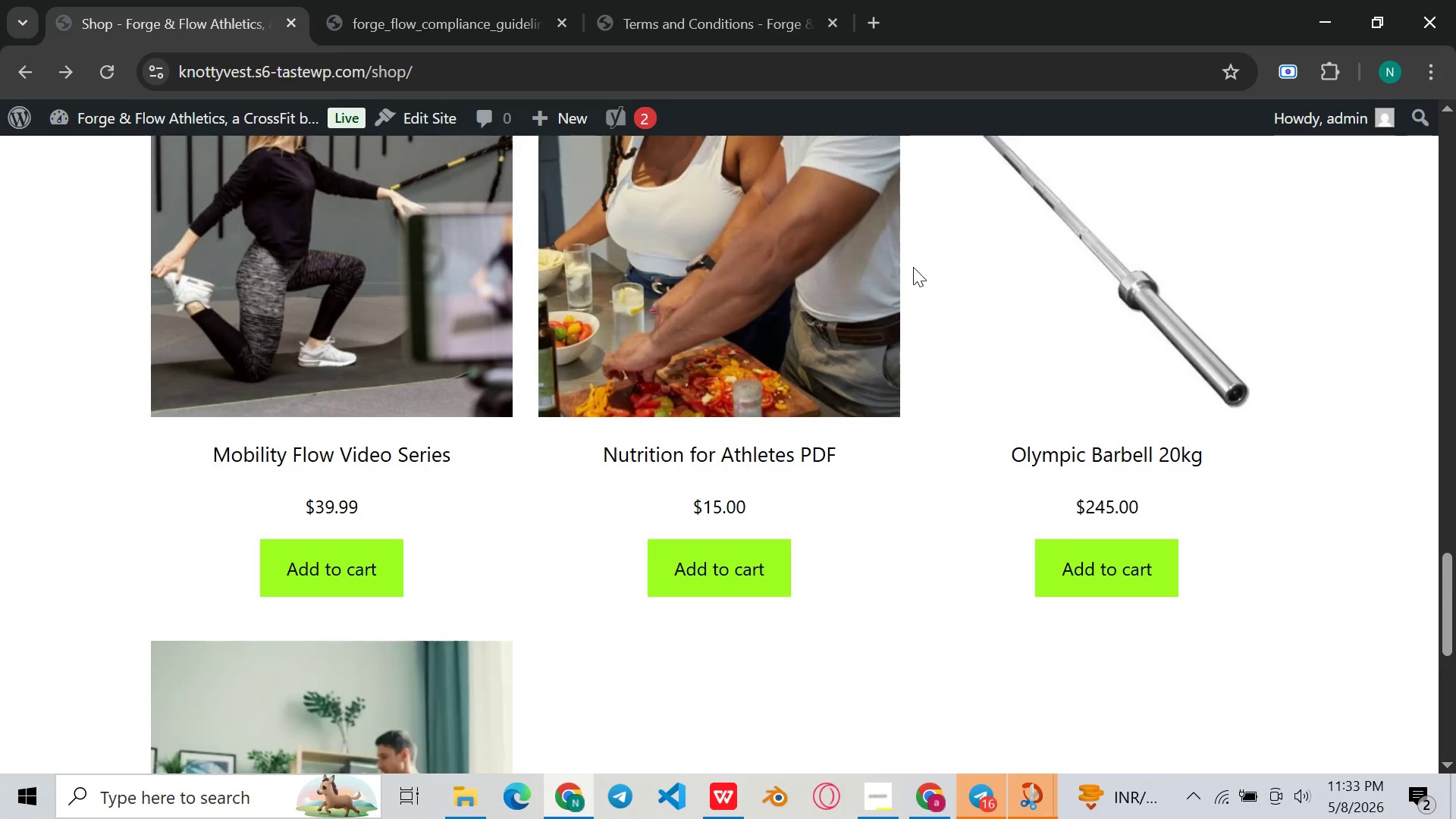 
scroll: coordinate [558, 240], scroll_direction: up, amount: 8.0
 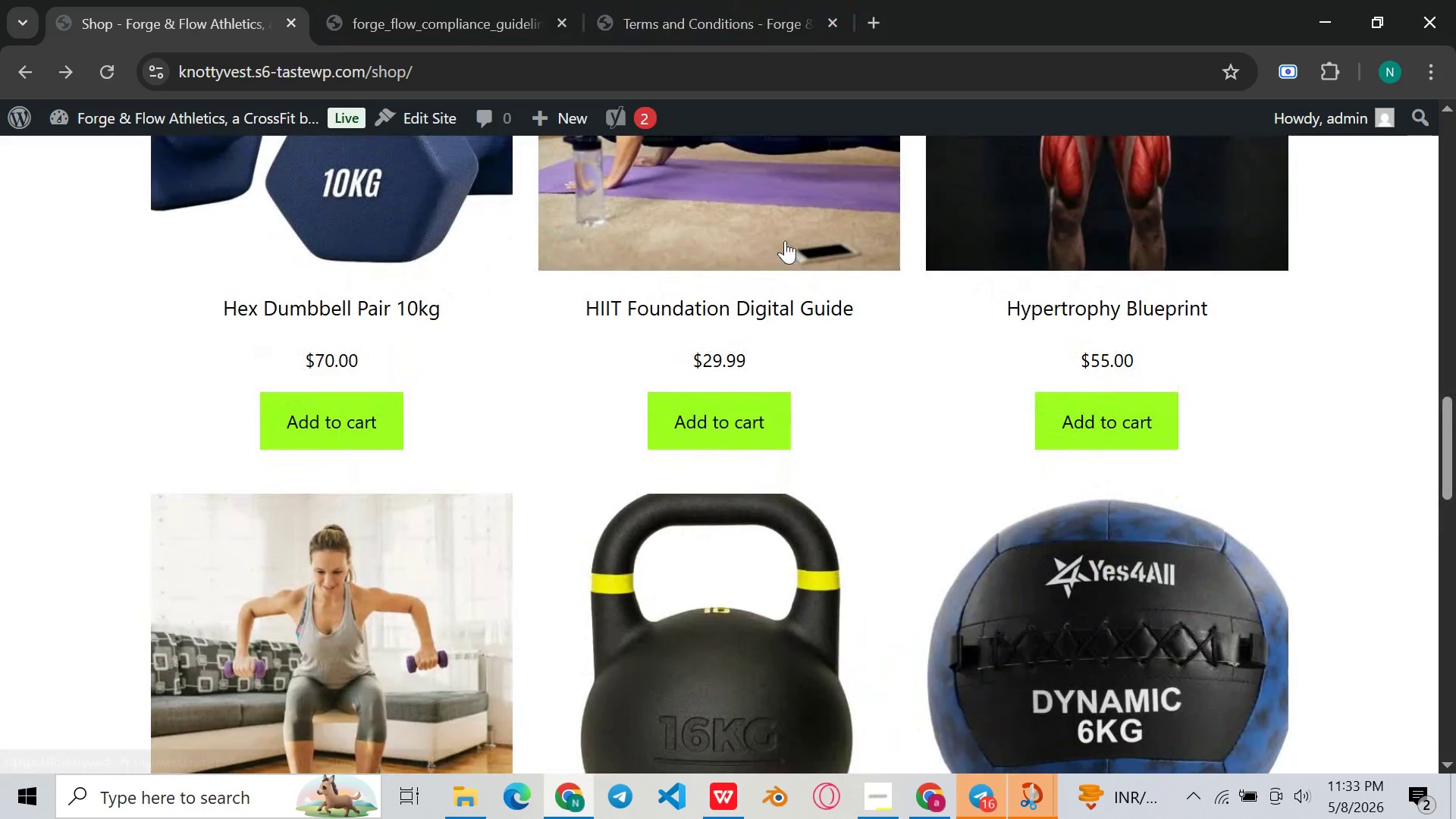 
scroll: coordinate [777, 206], scroll_direction: down, amount: 3.0
 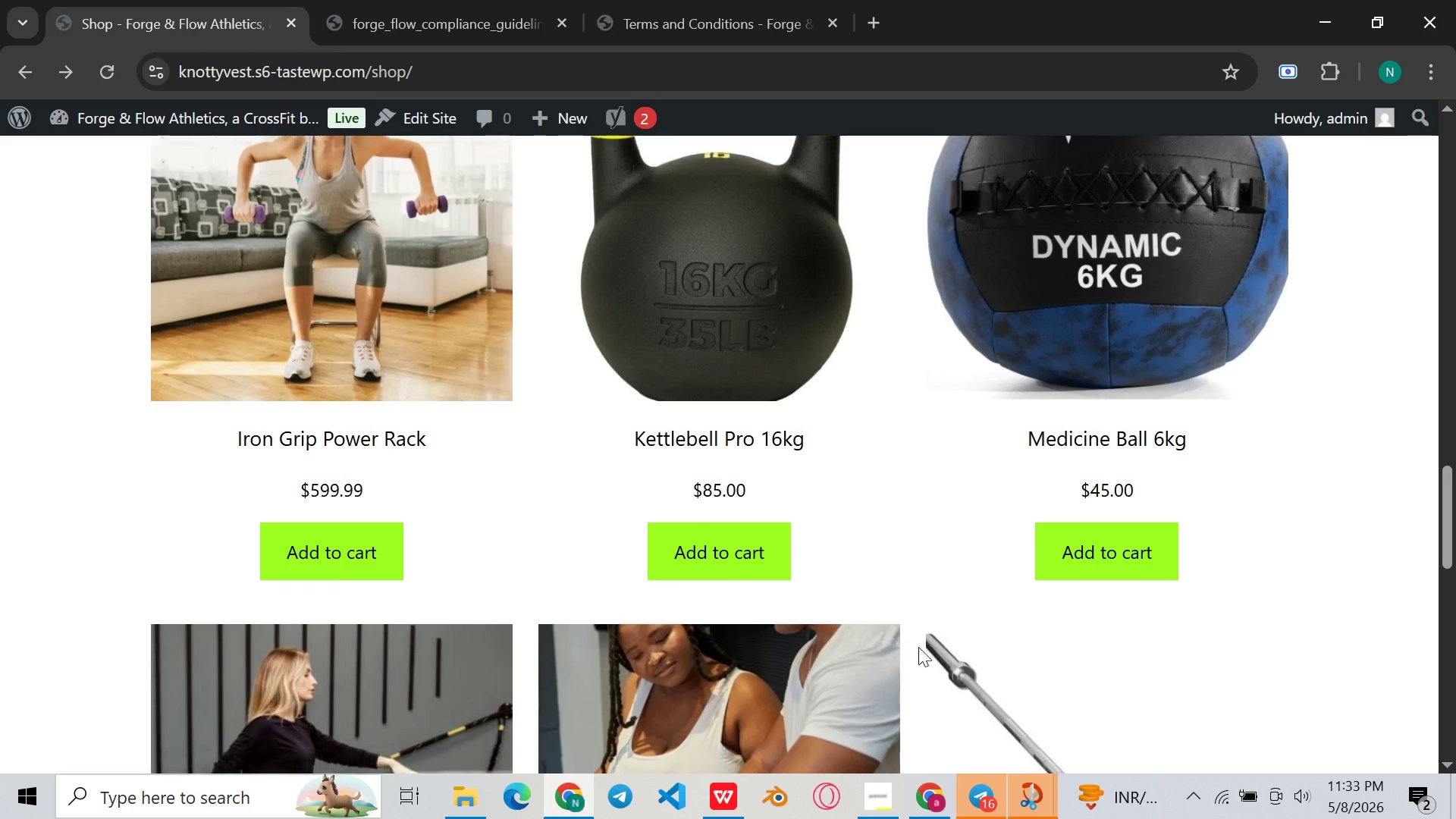 
left_click([890, 803])
 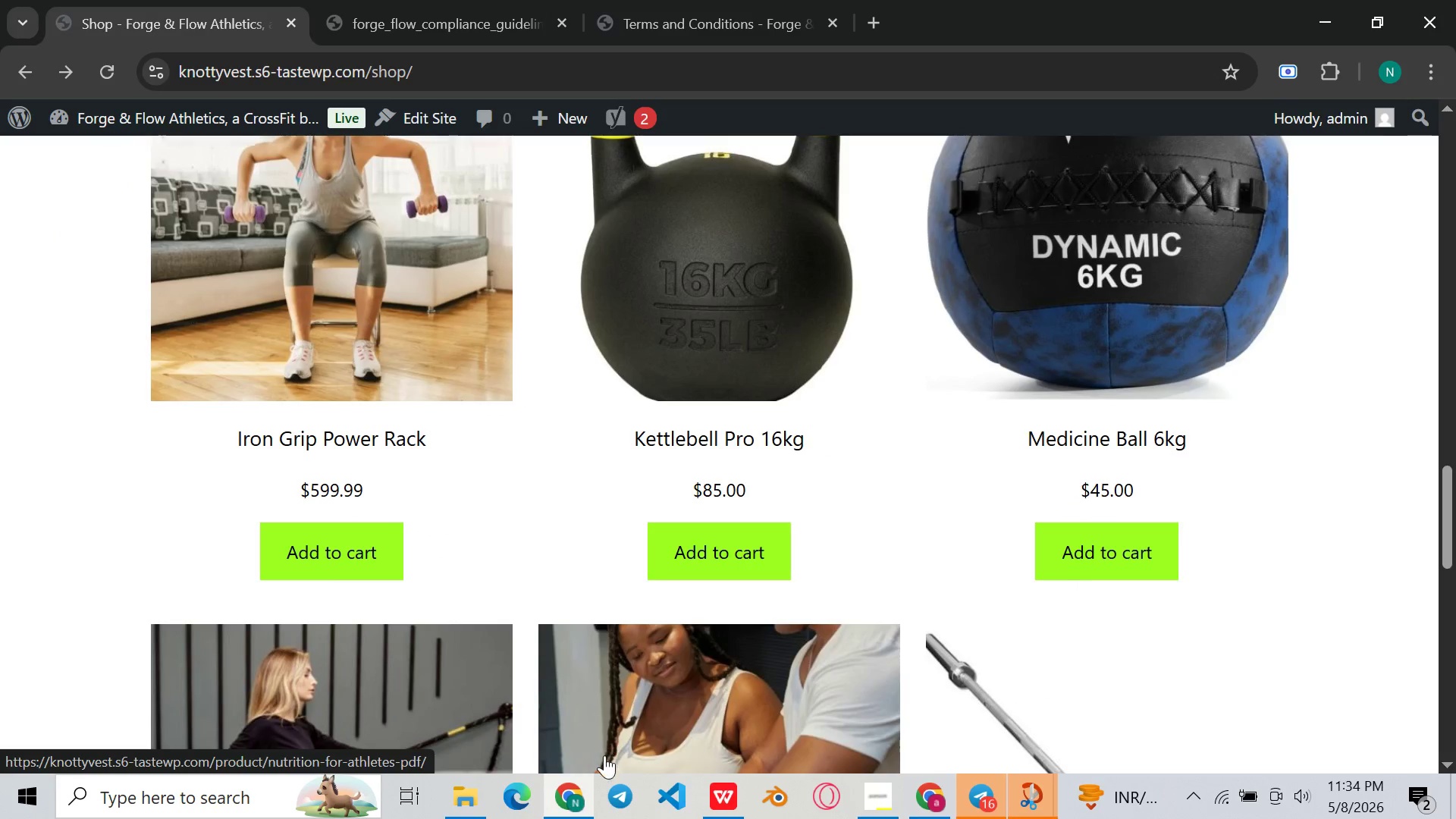 
wait(7.86)
 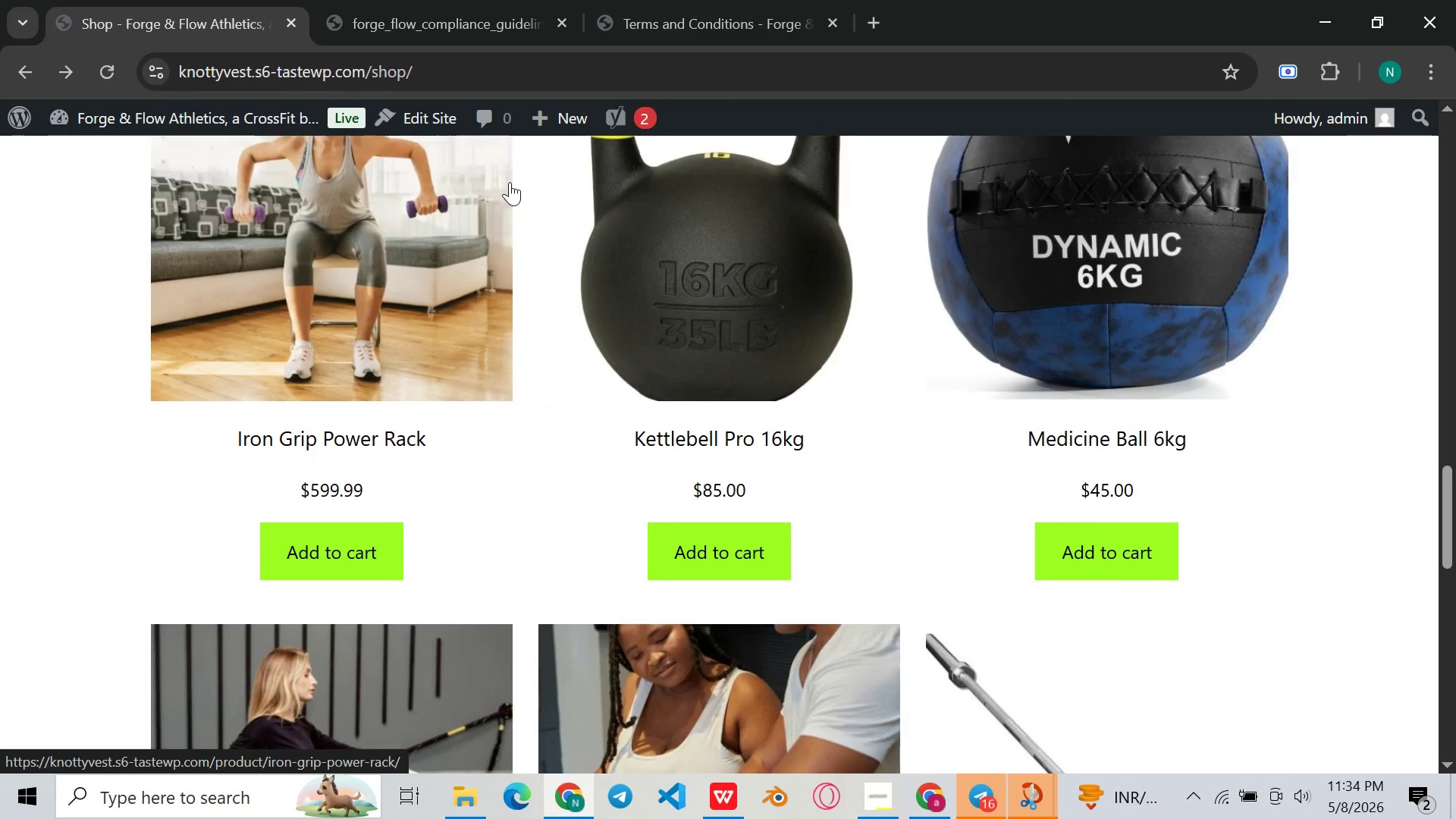 
scroll: coordinate [265, 167], scroll_direction: up, amount: 10.0
 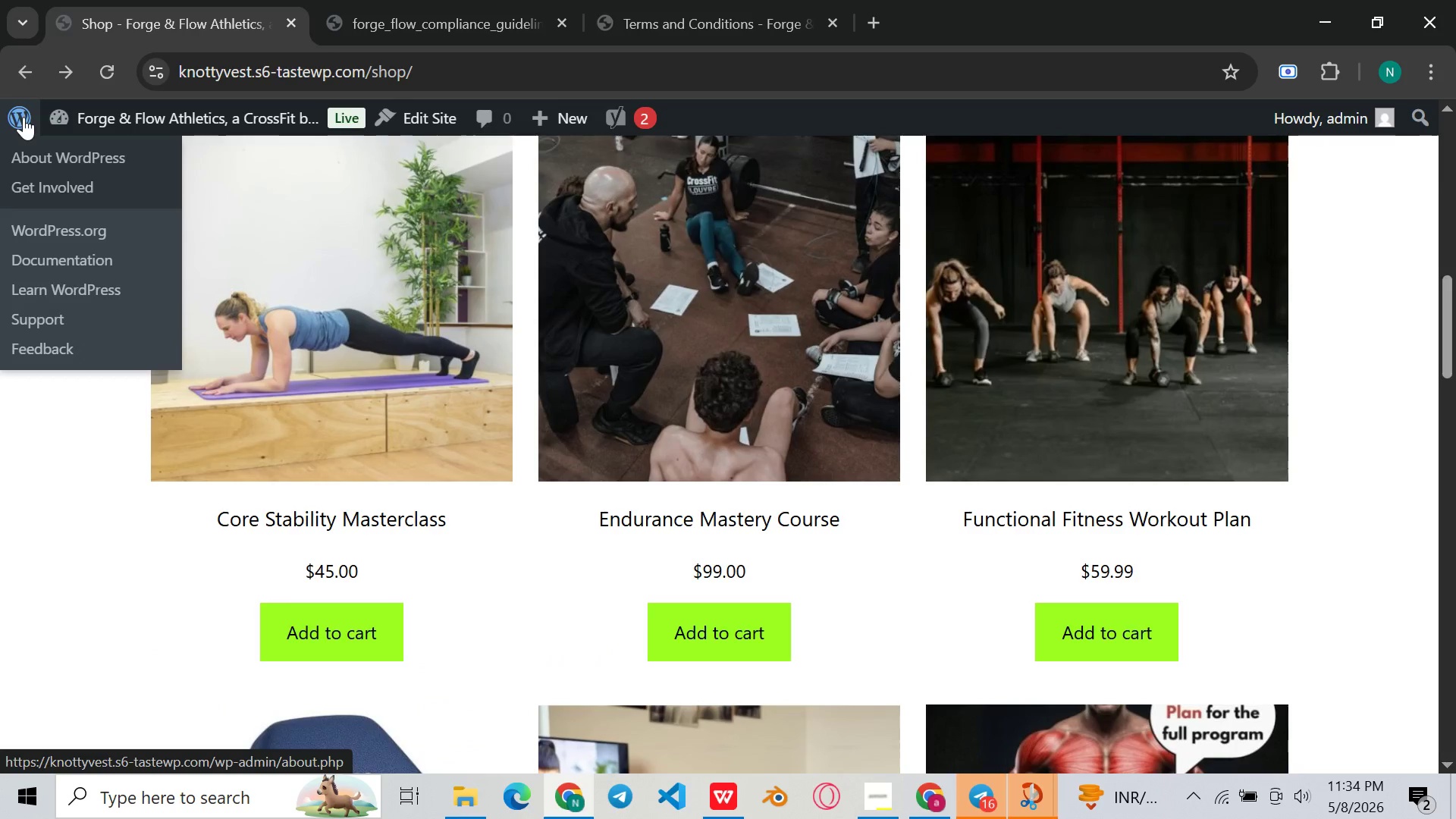 
left_click([20, 118])
 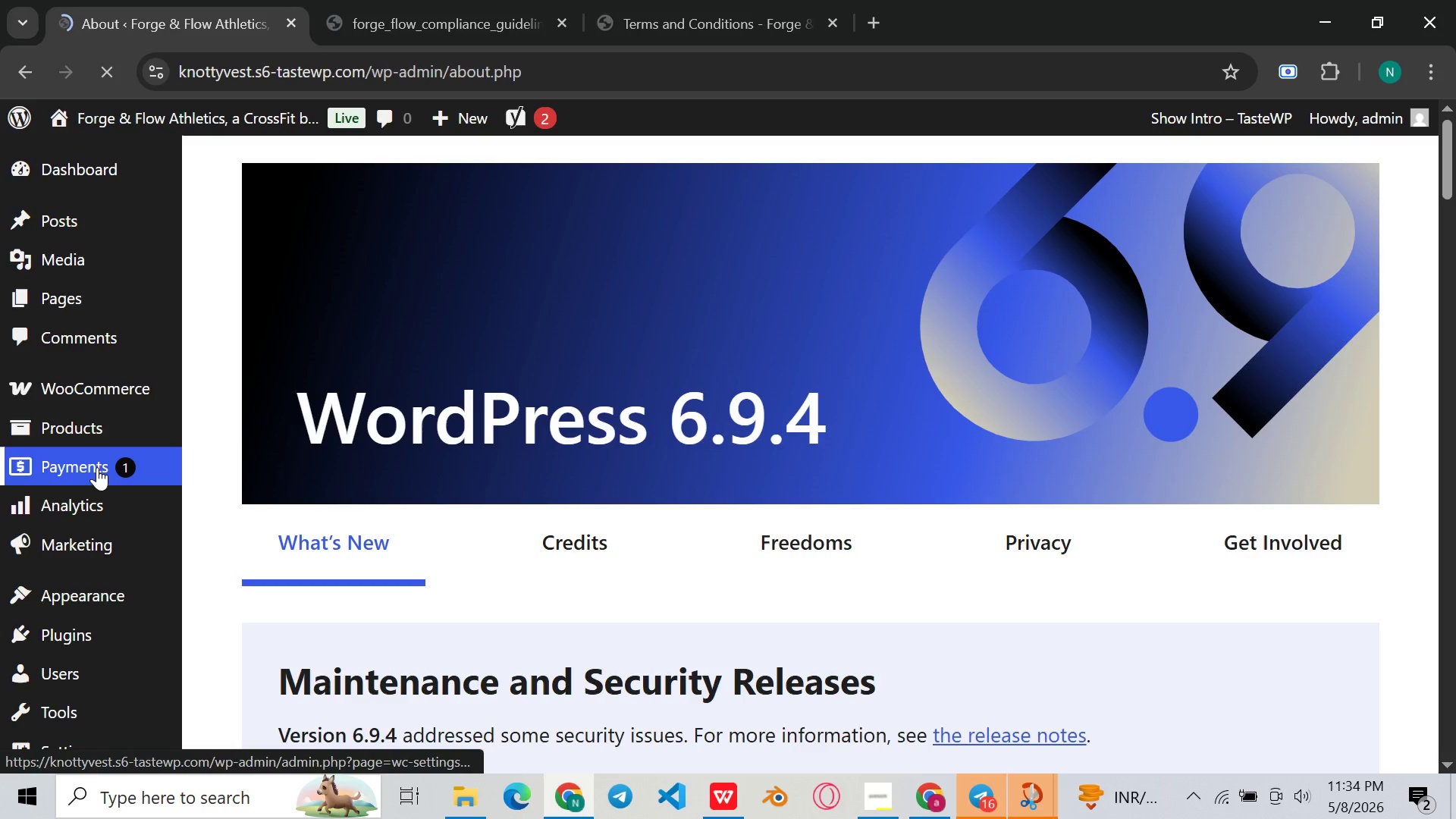 
wait(5.53)
 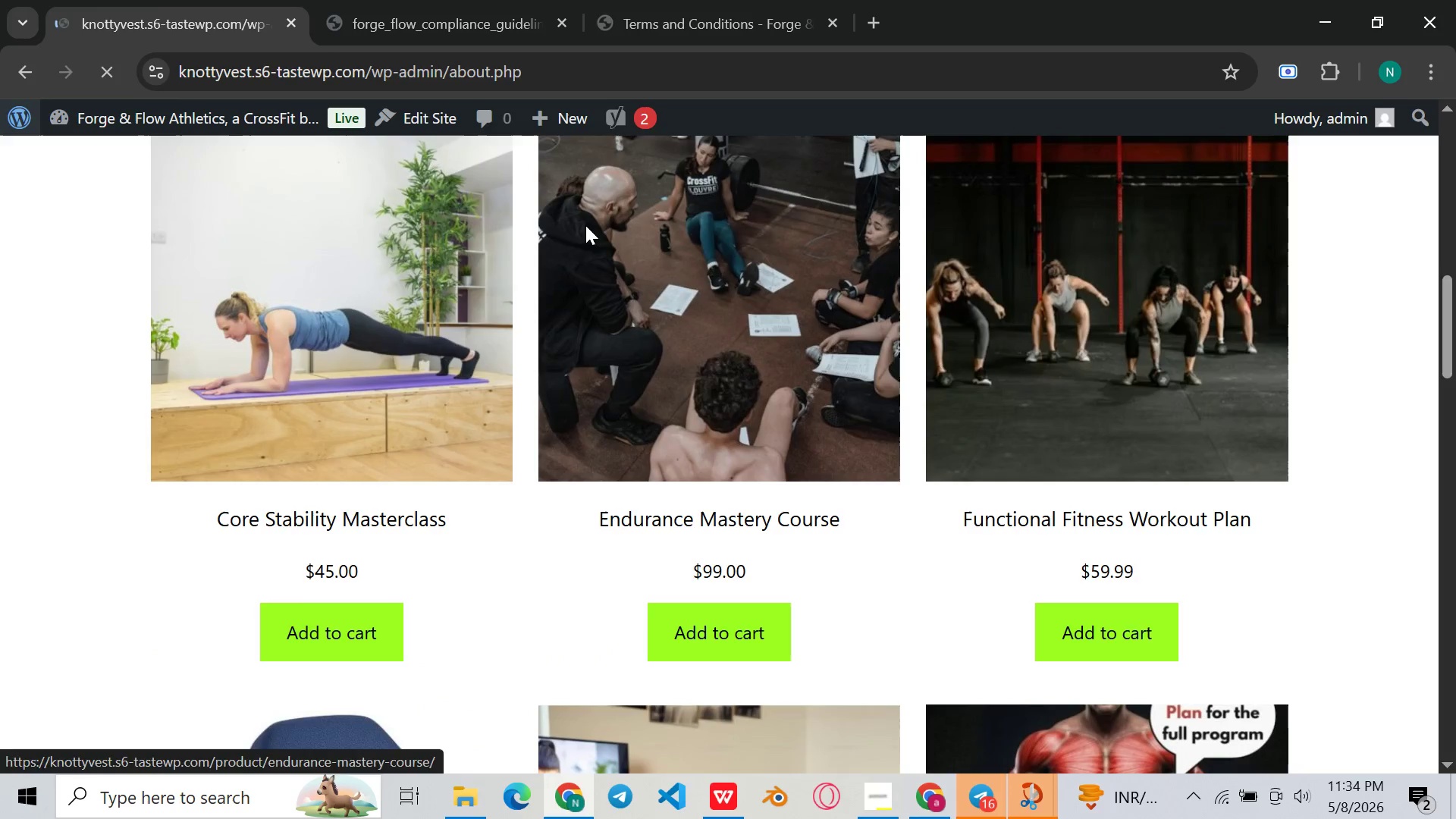 
left_click_drag(start_coordinate=[114, 593], to_coordinate=[0, 750])
 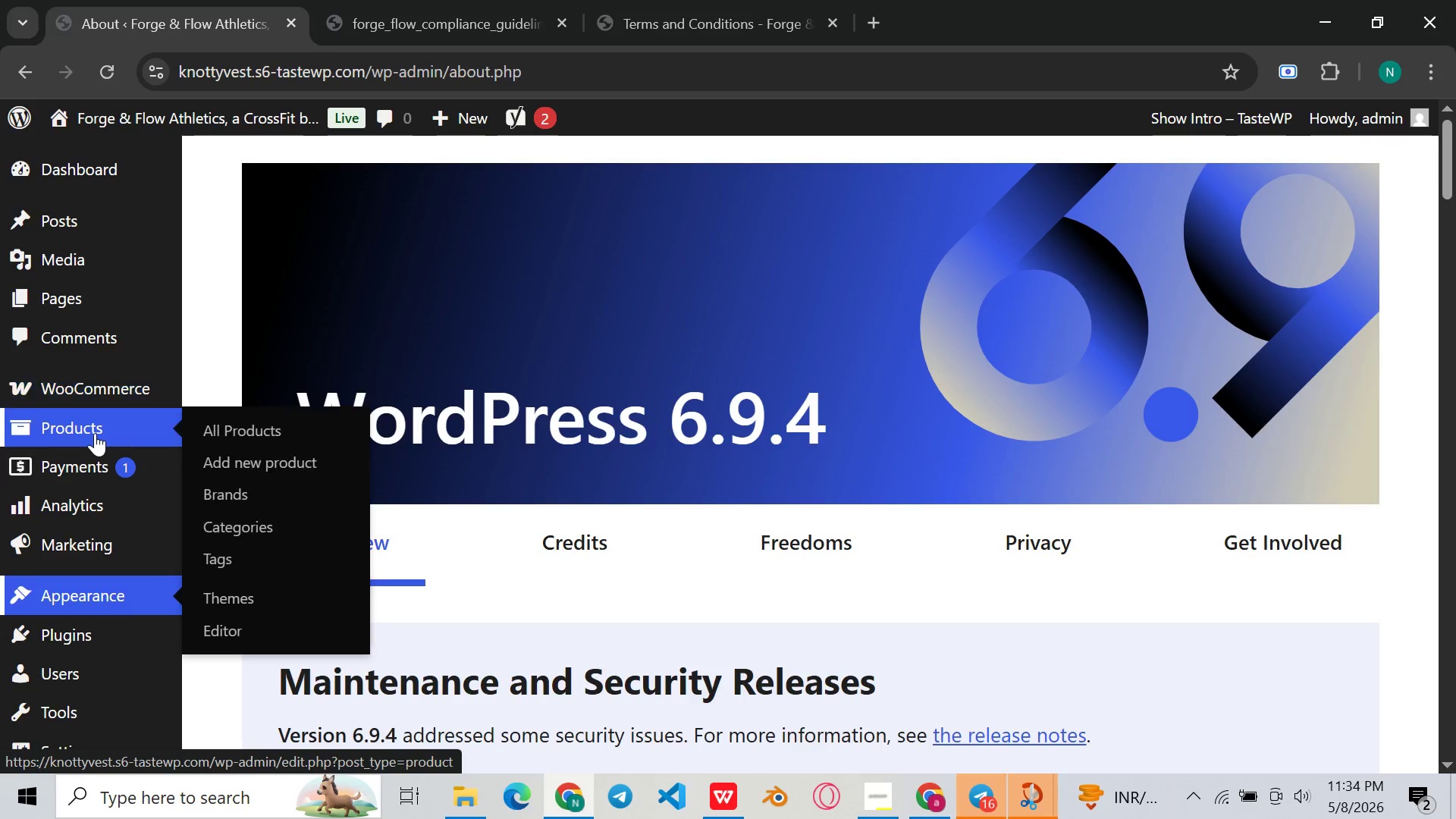 
wait(6.17)
 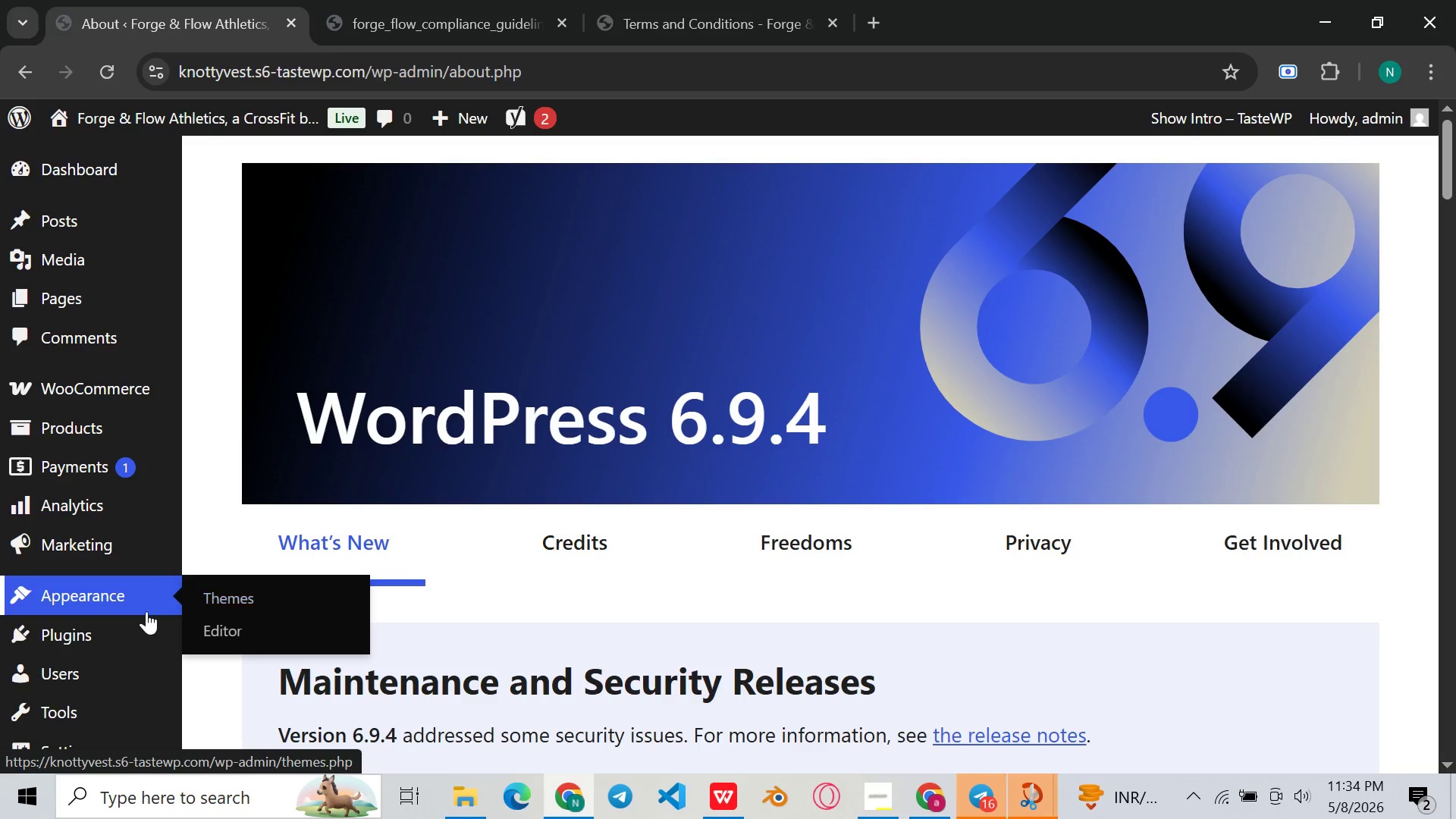 
left_click([235, 423])
 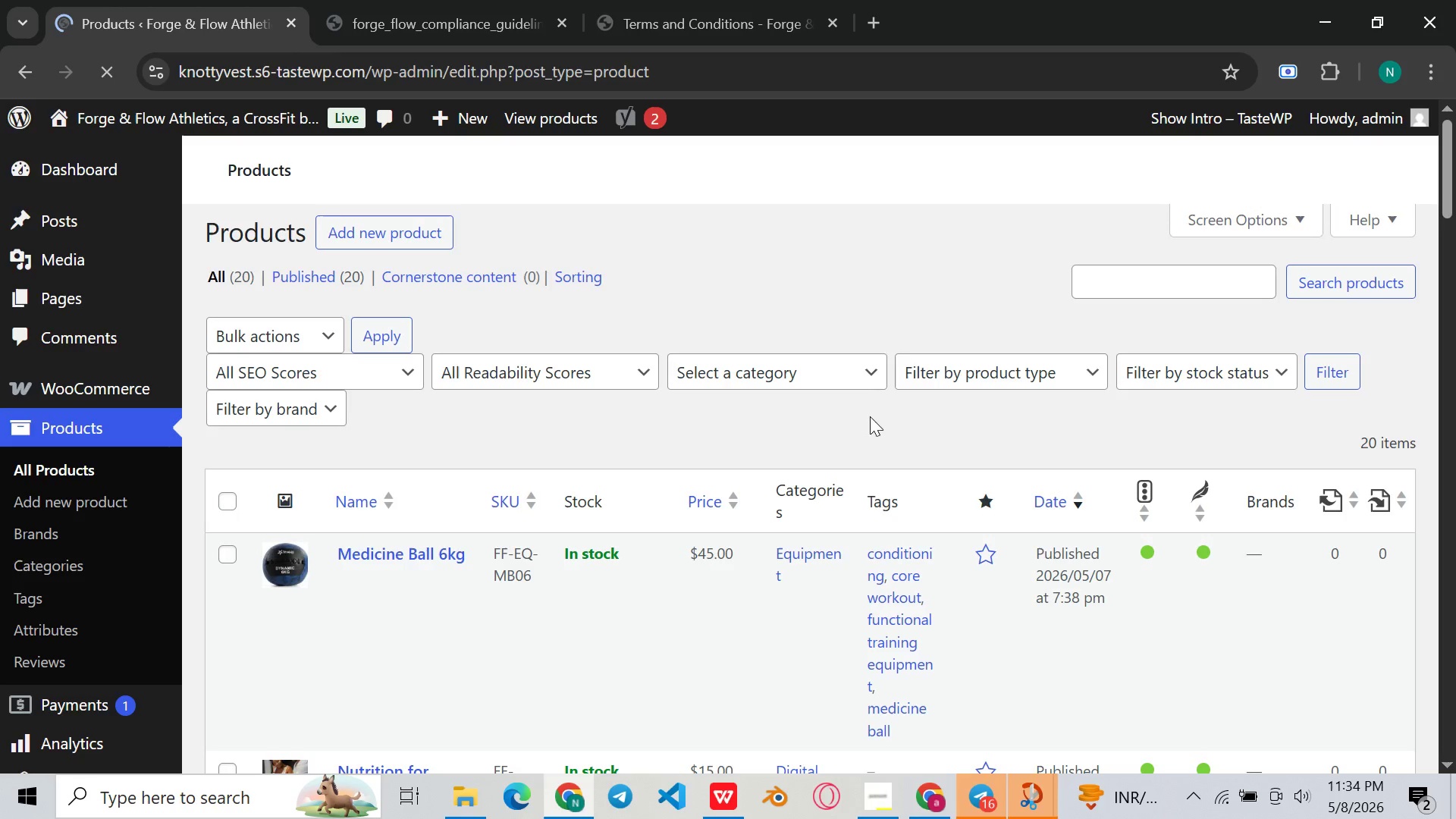 
scroll: coordinate [908, 424], scroll_direction: down, amount: 27.0
 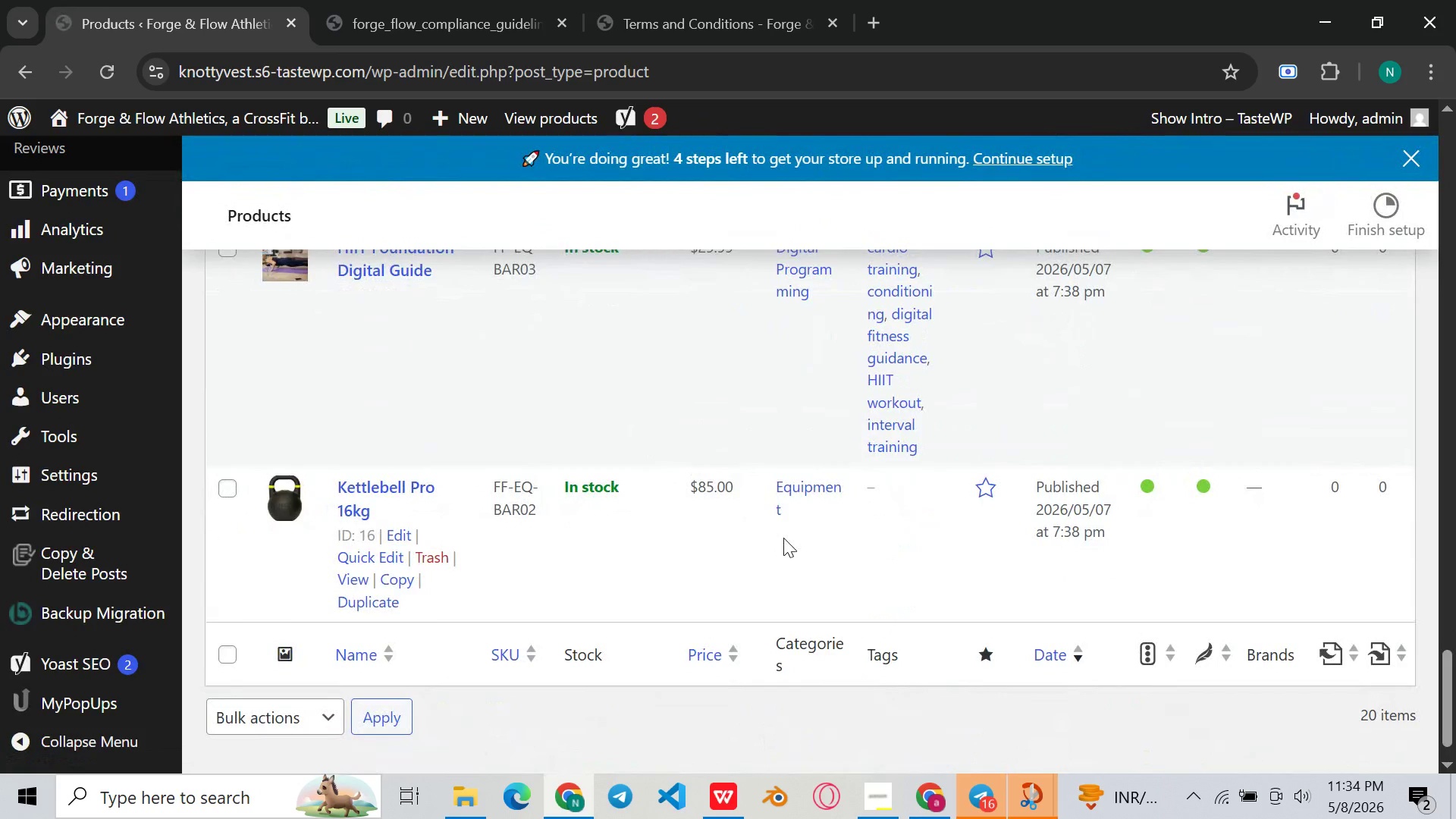 
scroll: coordinate [783, 538], scroll_direction: none, amount: 0.0
 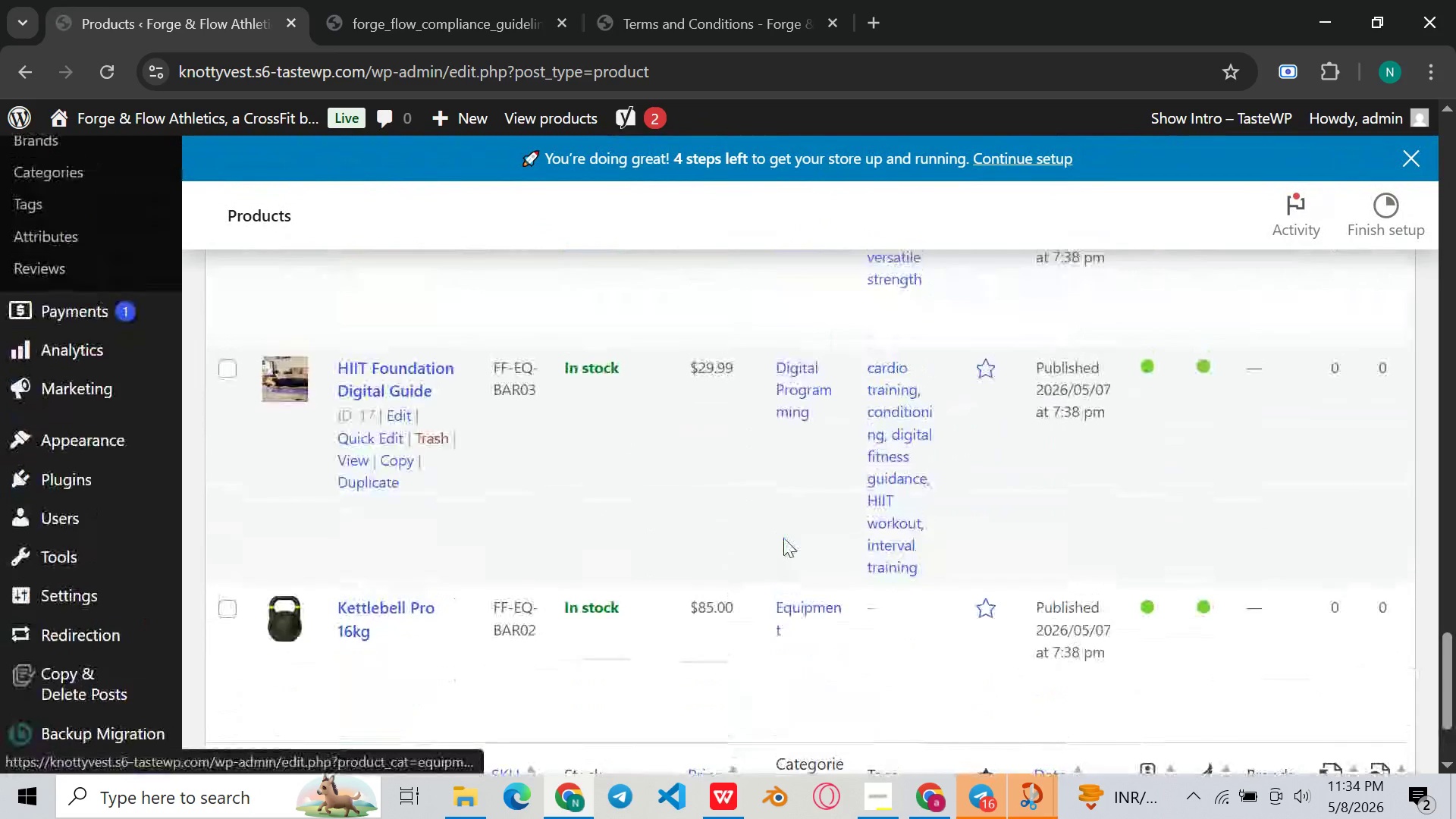 
scroll: coordinate [783, 538], scroll_direction: up, amount: 5.0
 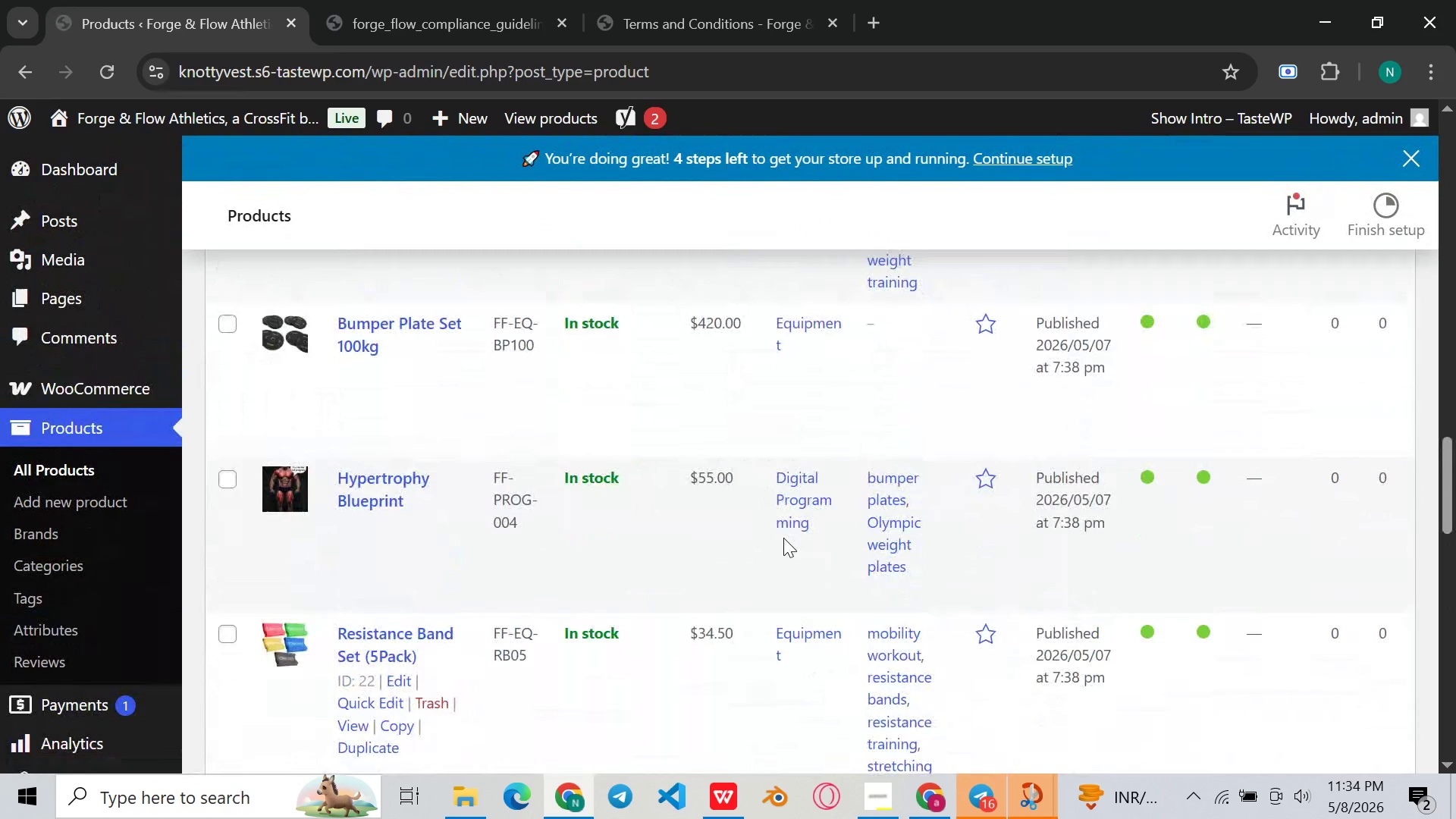 
scroll: coordinate [783, 538], scroll_direction: down, amount: 16.0
 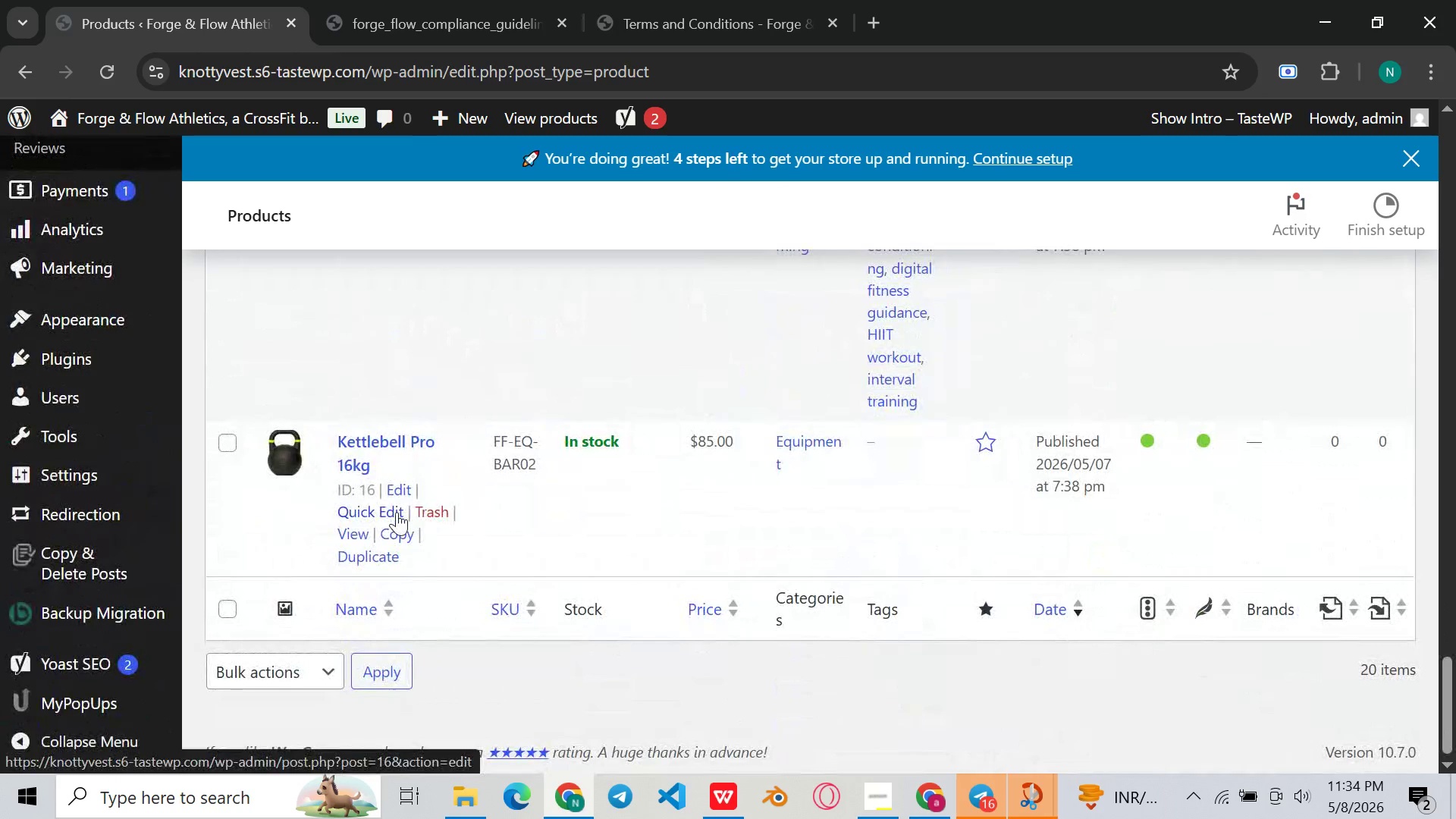 
left_click([396, 512])
 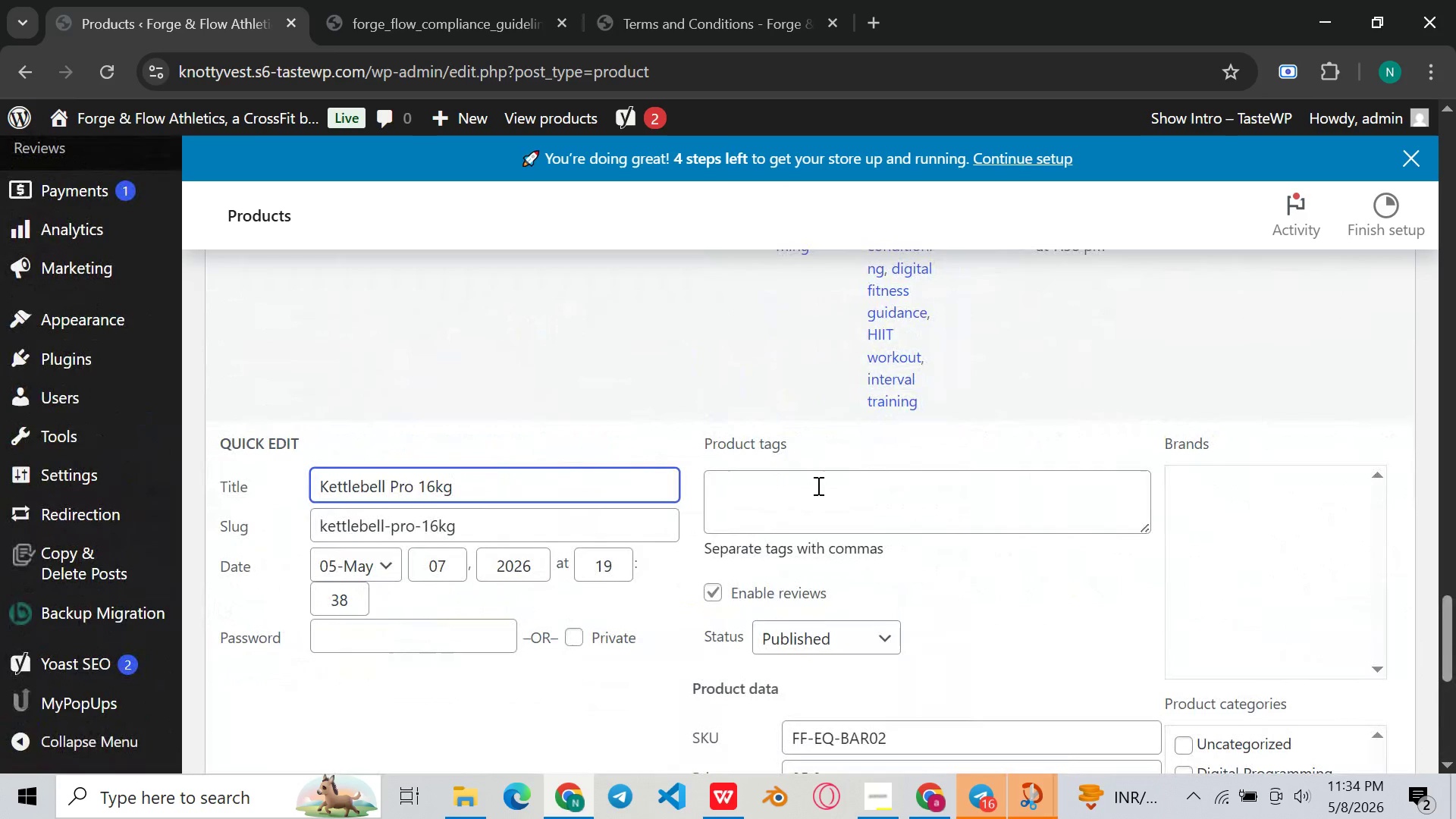 
left_click([818, 488])
 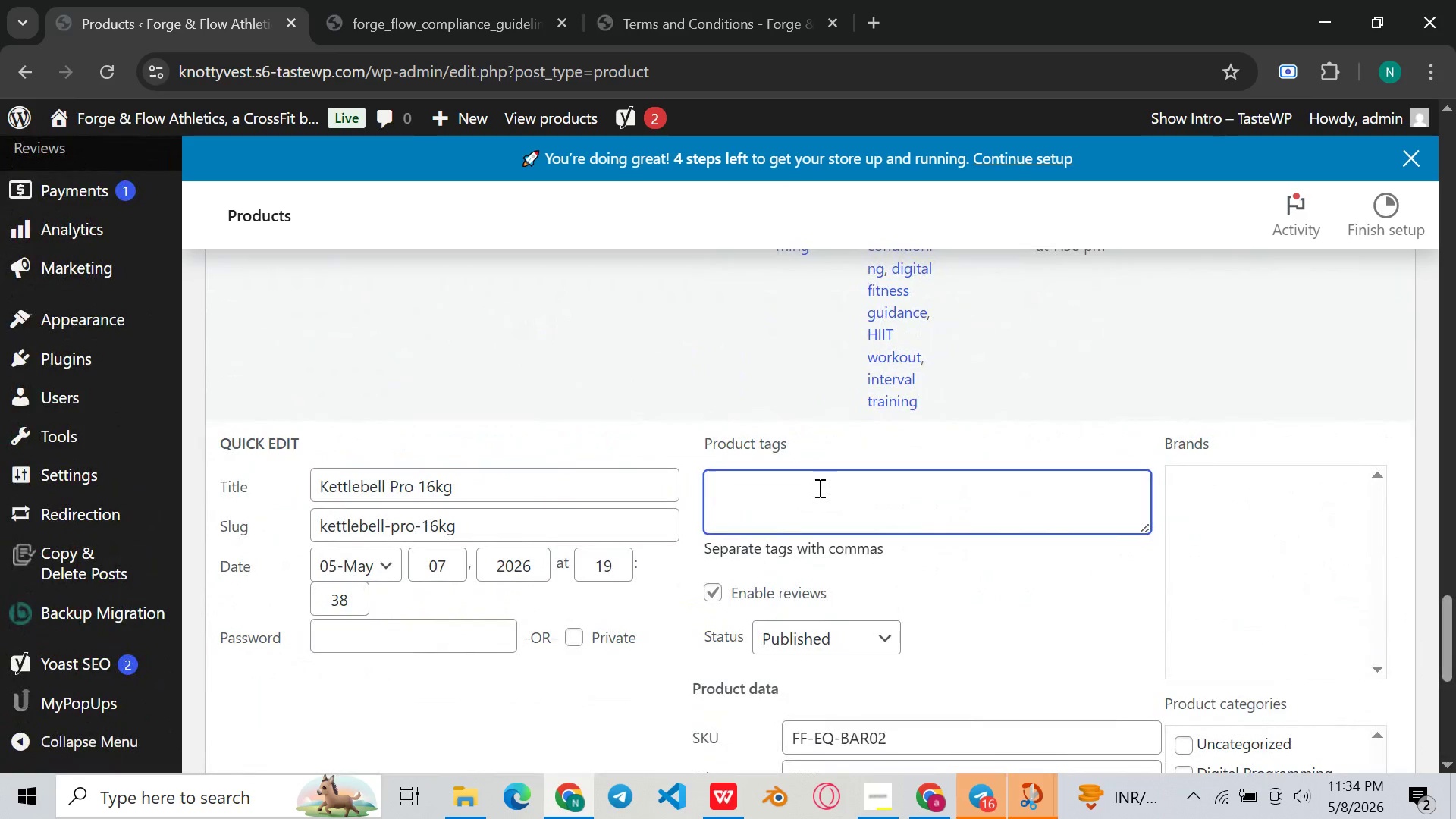 
scroll: coordinate [818, 488], scroll_direction: none, amount: 0.0
 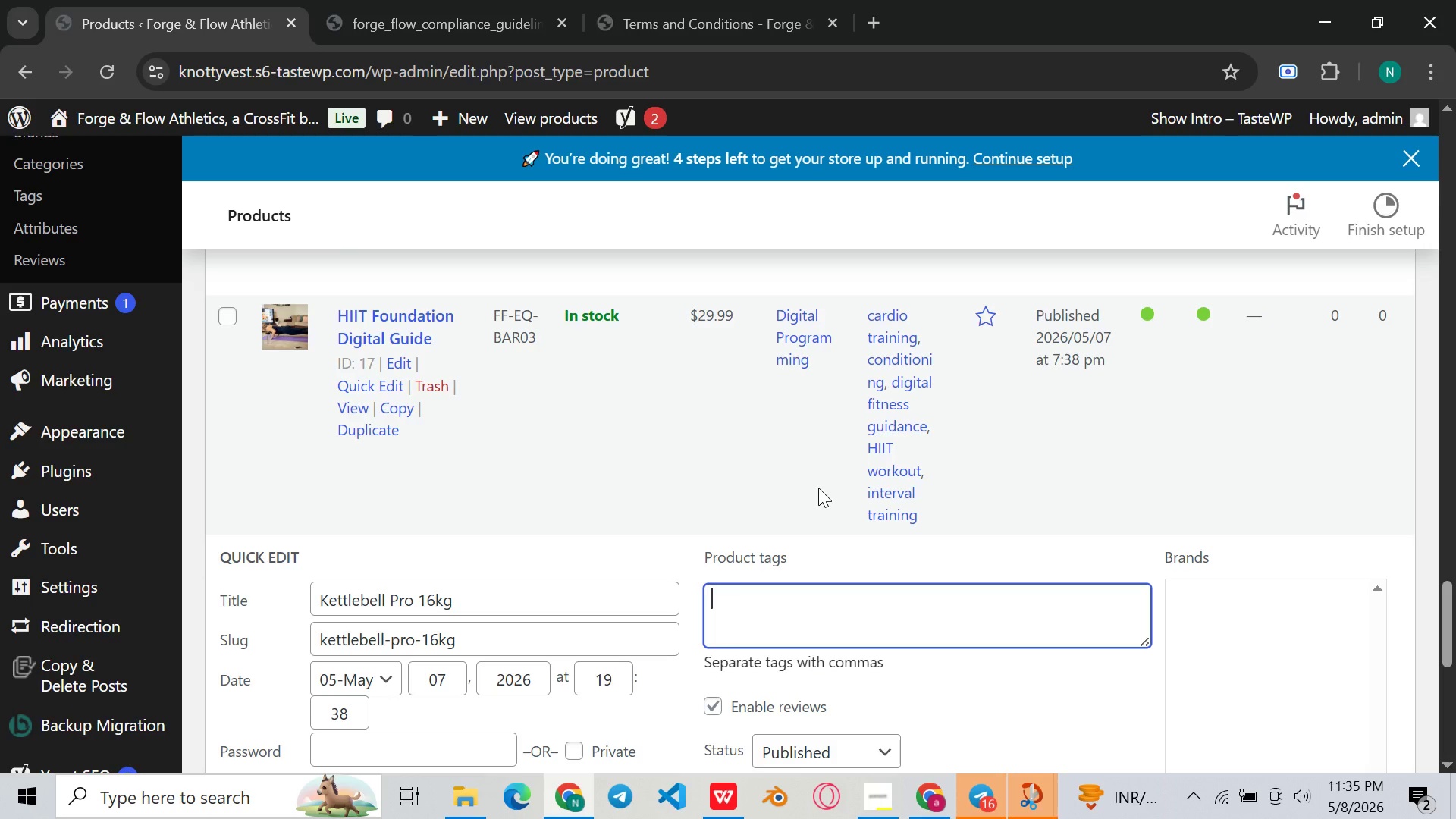 
wait(21.84)
 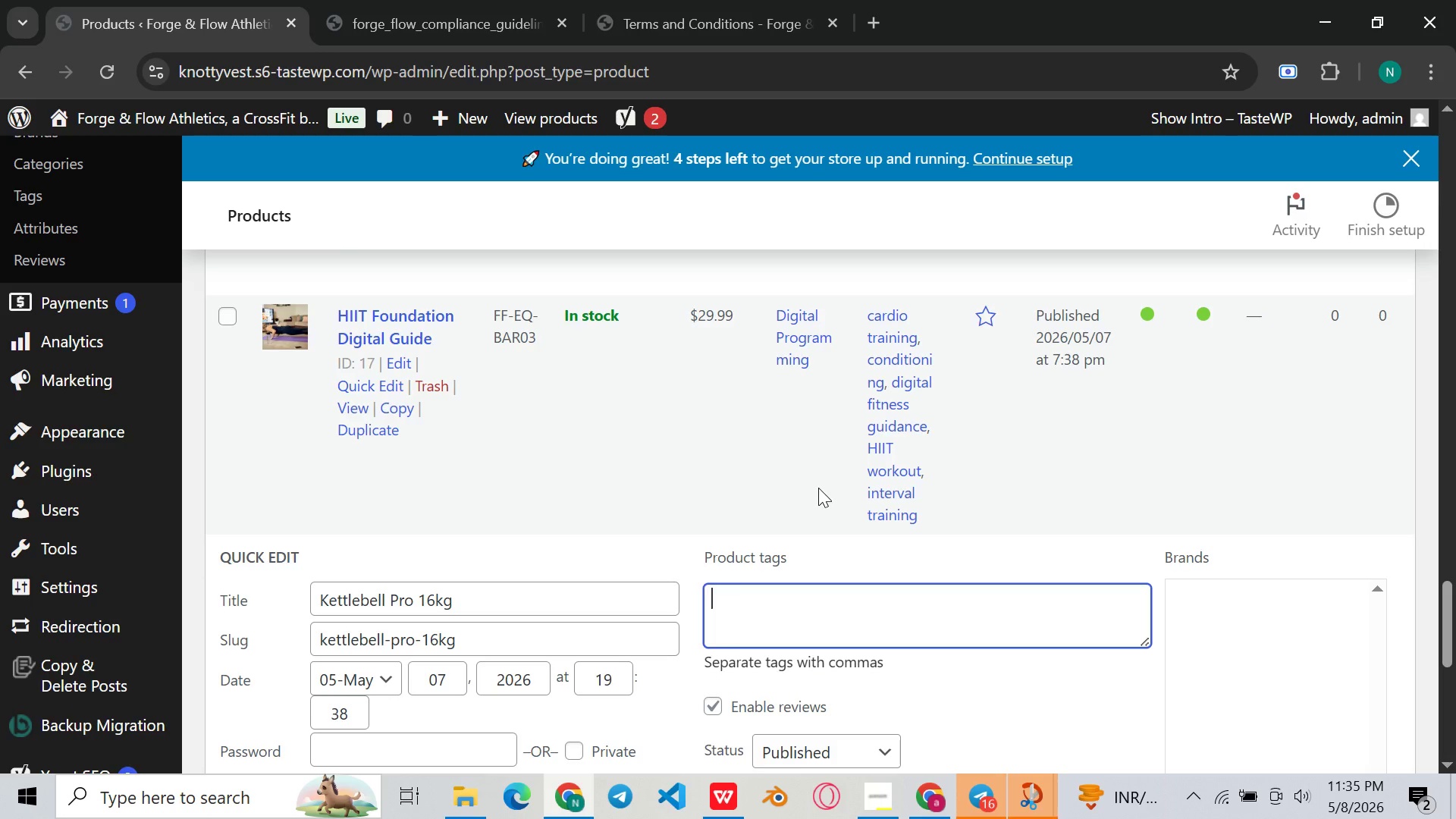 
type(KETT)
key(Backspace)
key(Backspace)
key(Backspace)
key(Backspace)
type(kettlebell, strength training, functin)
key(Backspace)
type(onal, home gym )
key(Backspace)
type(, )
key(Backspace)
key(Backspace)
type( equipment, workout)
 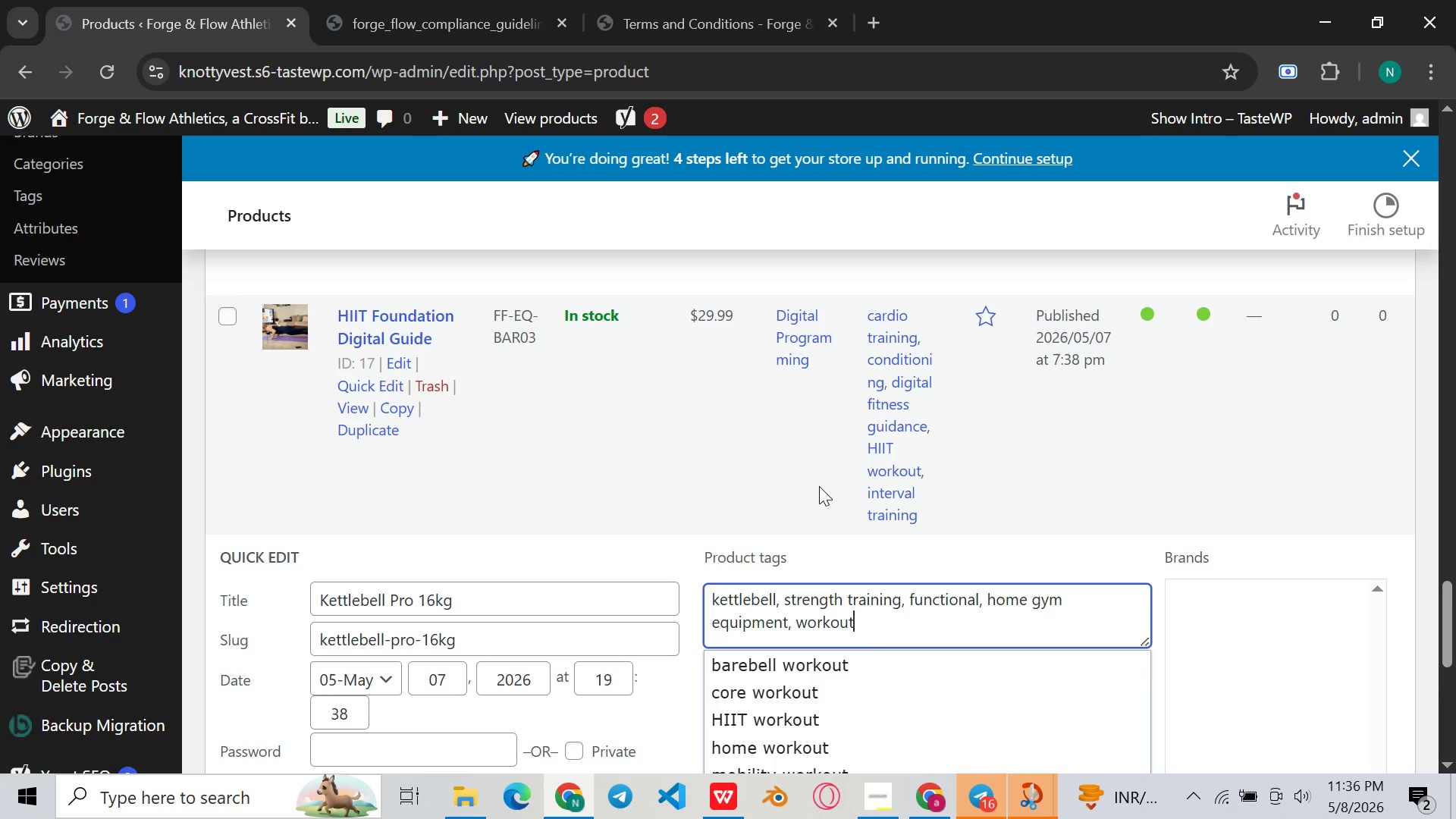 
wait(10.3)
 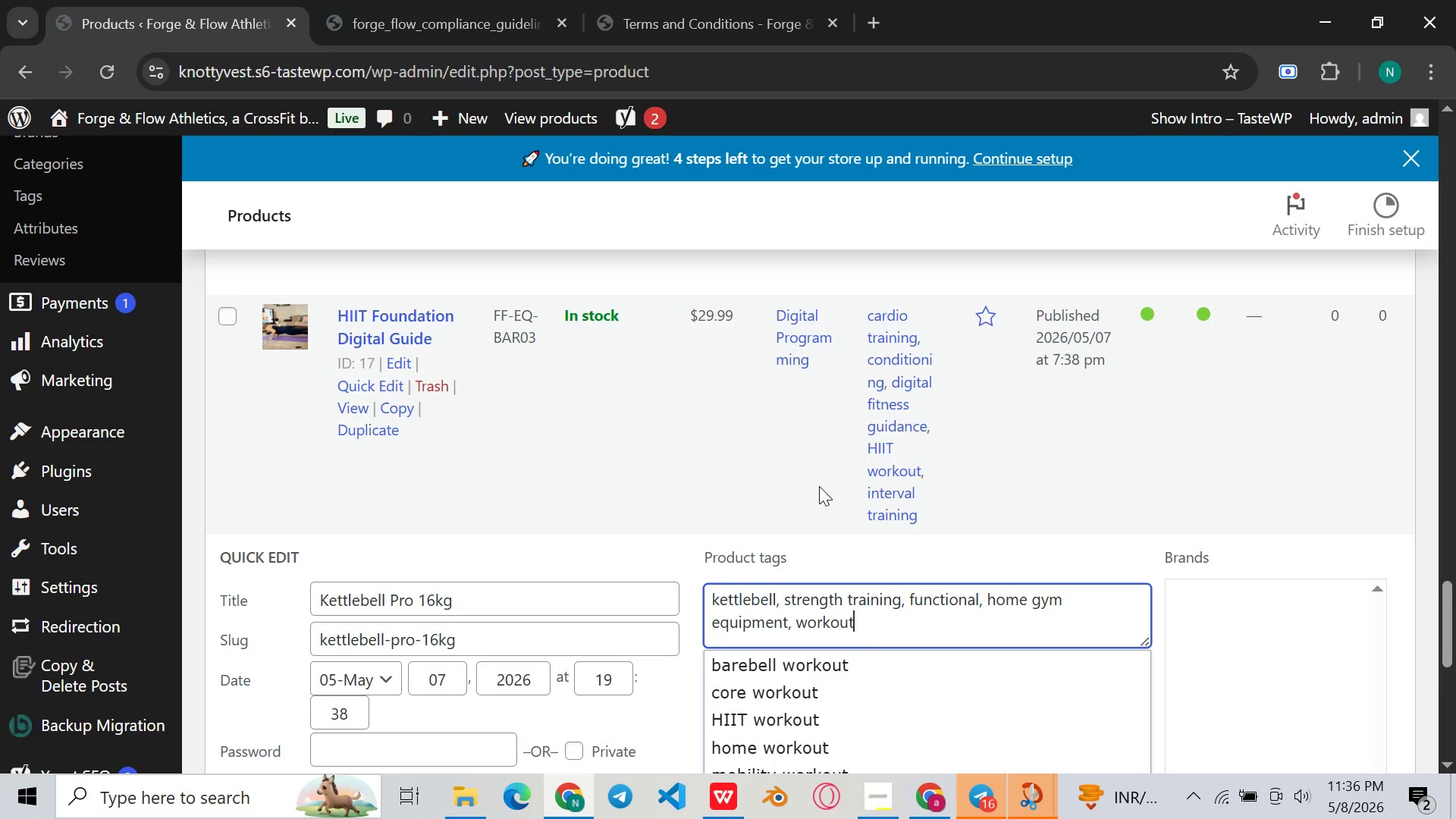 
type(, work o)
key(Backspace)
key(Backspace)
type(out gear)
 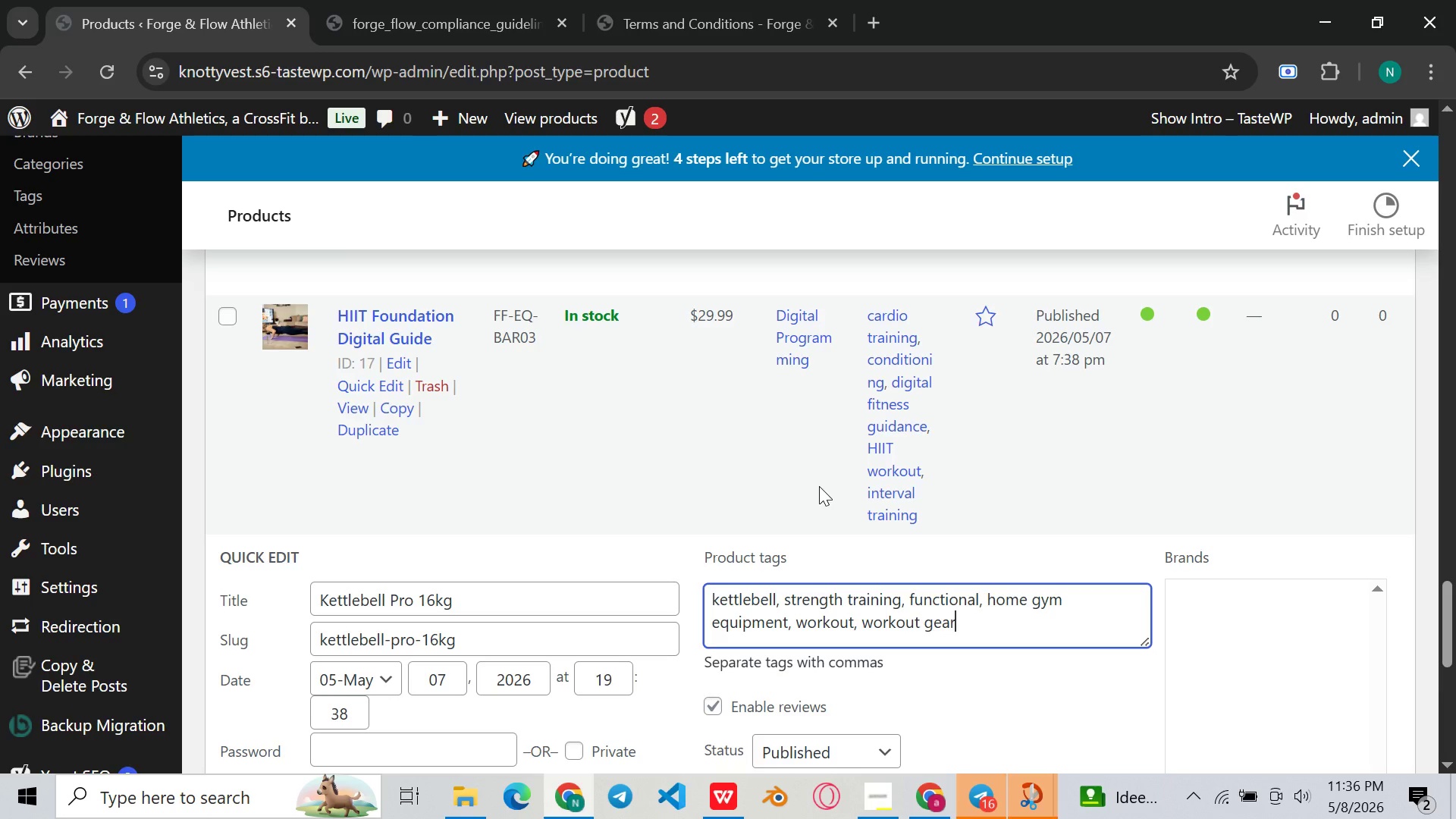 
scroll: coordinate [786, 414], scroll_direction: down, amount: 5.0
 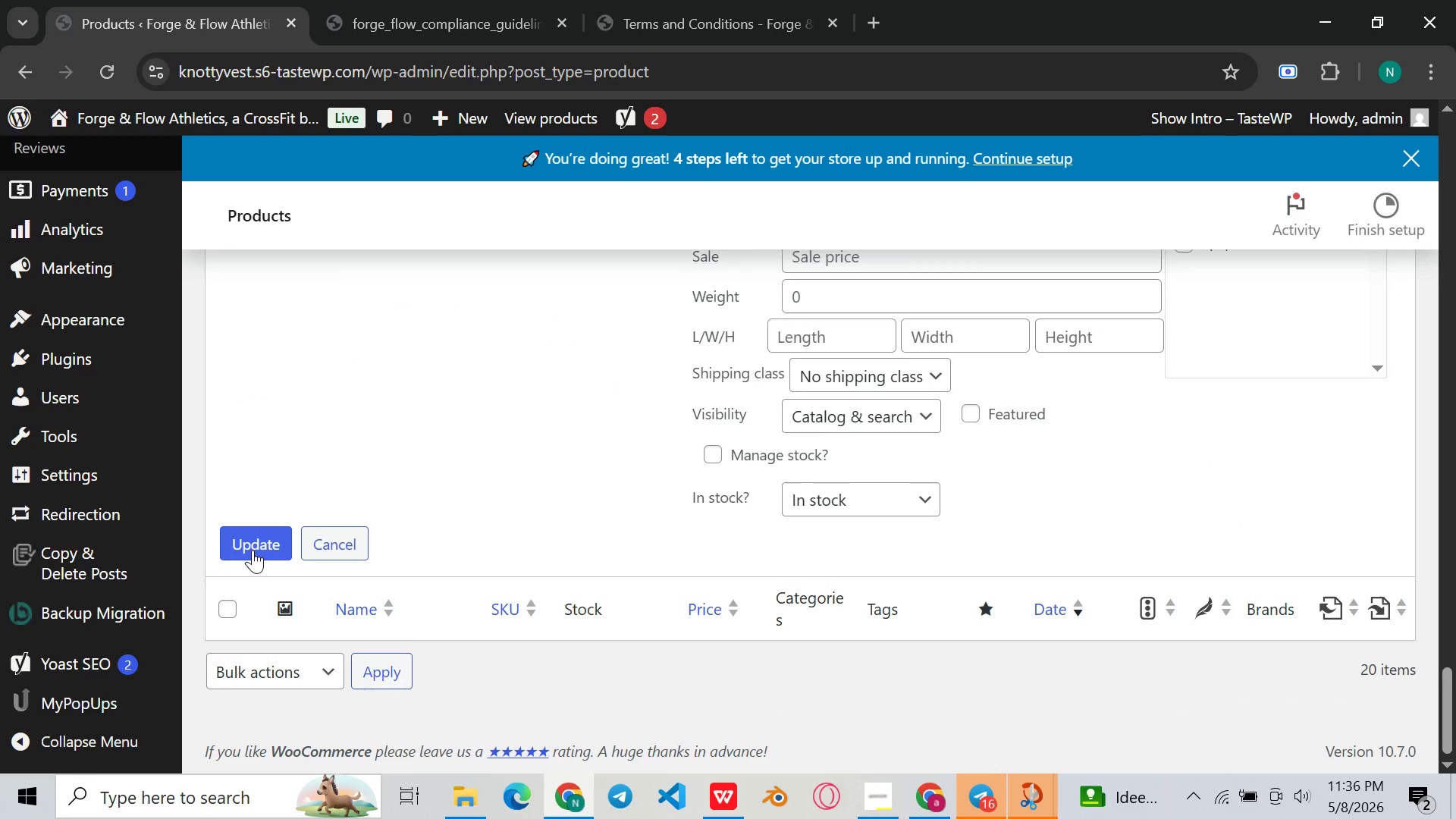 
left_click([253, 549])
 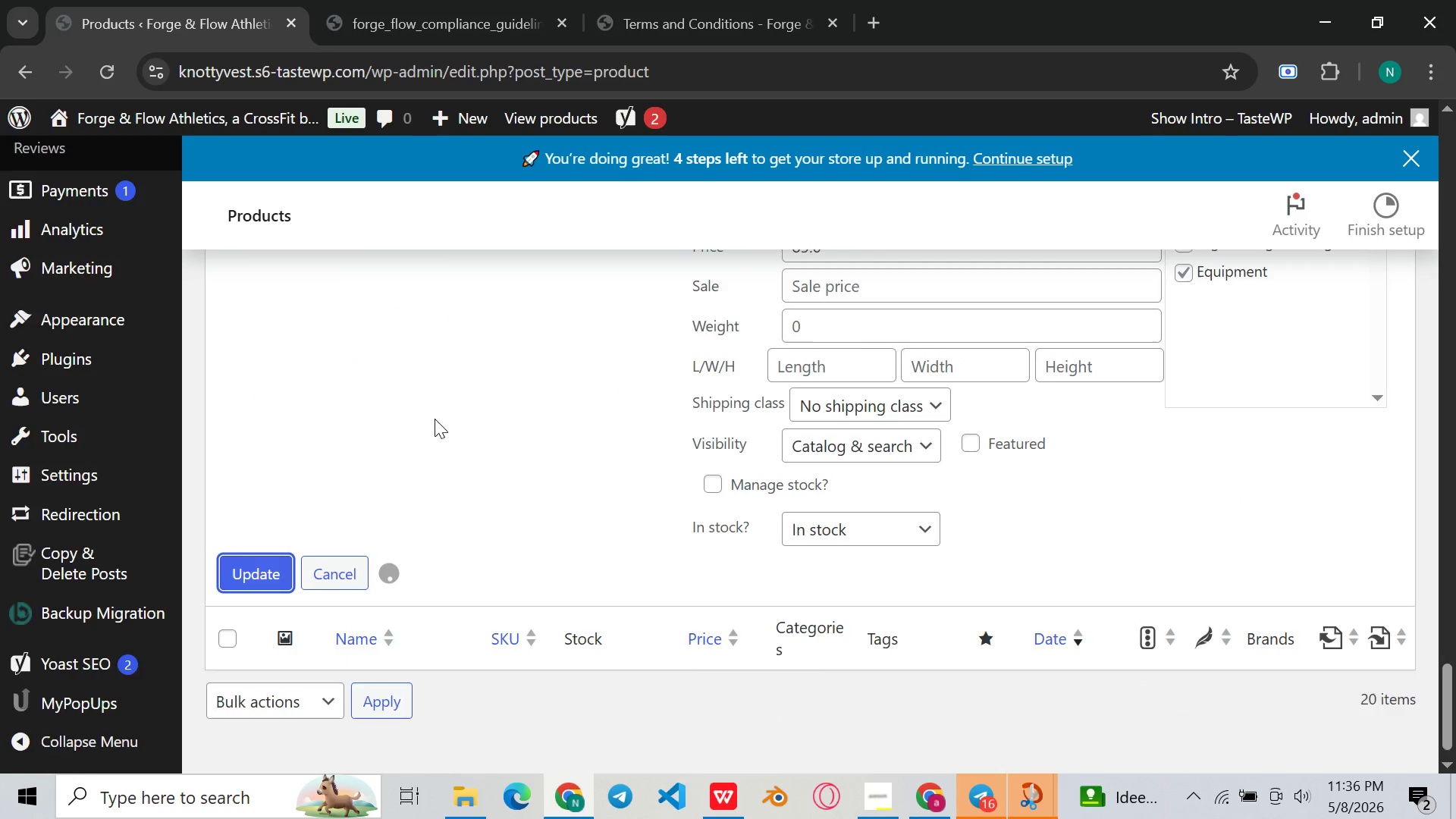 
scroll: coordinate [579, 388], scroll_direction: up, amount: 4.0
 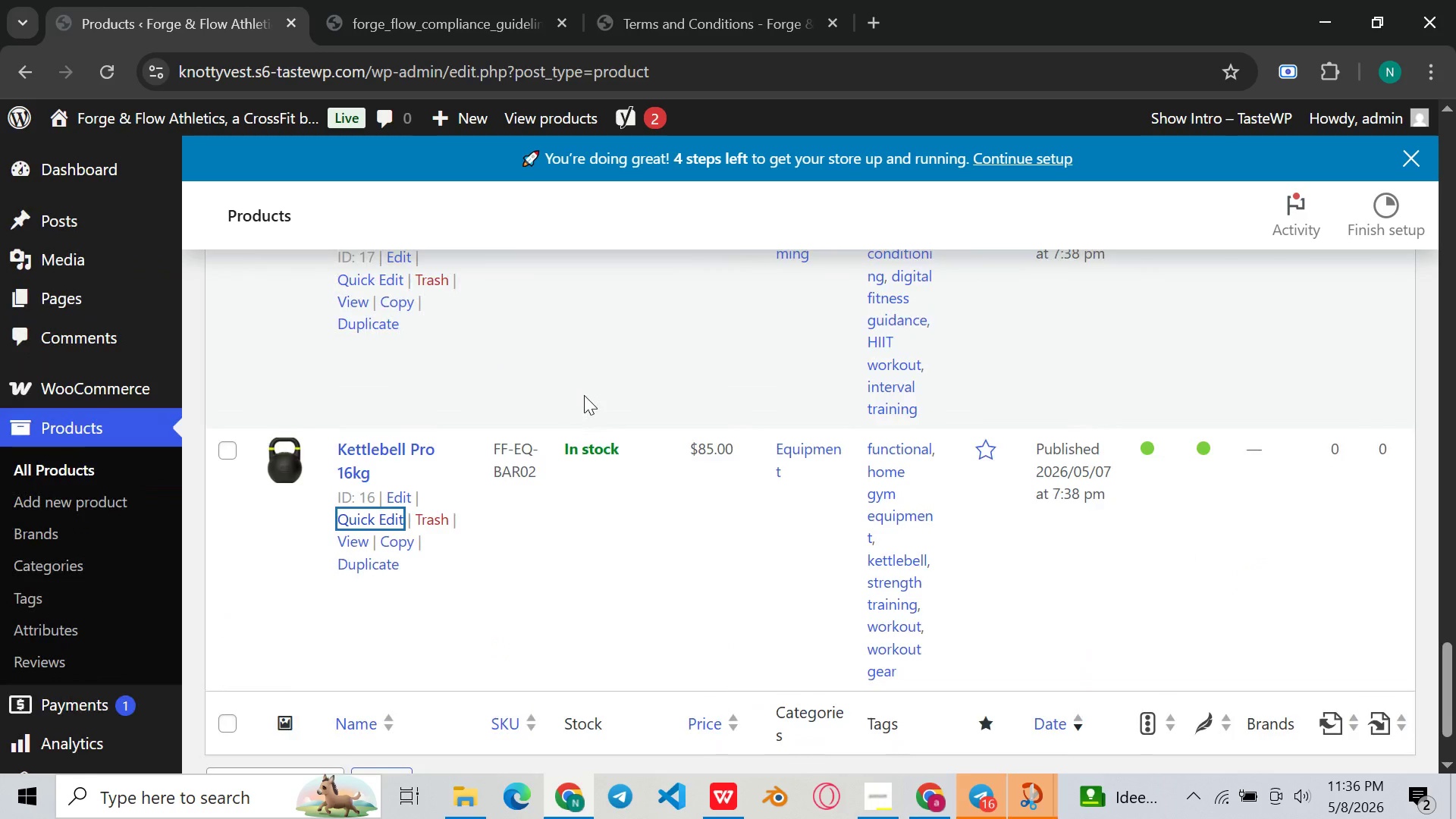 
scroll: coordinate [584, 396], scroll_direction: down, amount: 2.0
 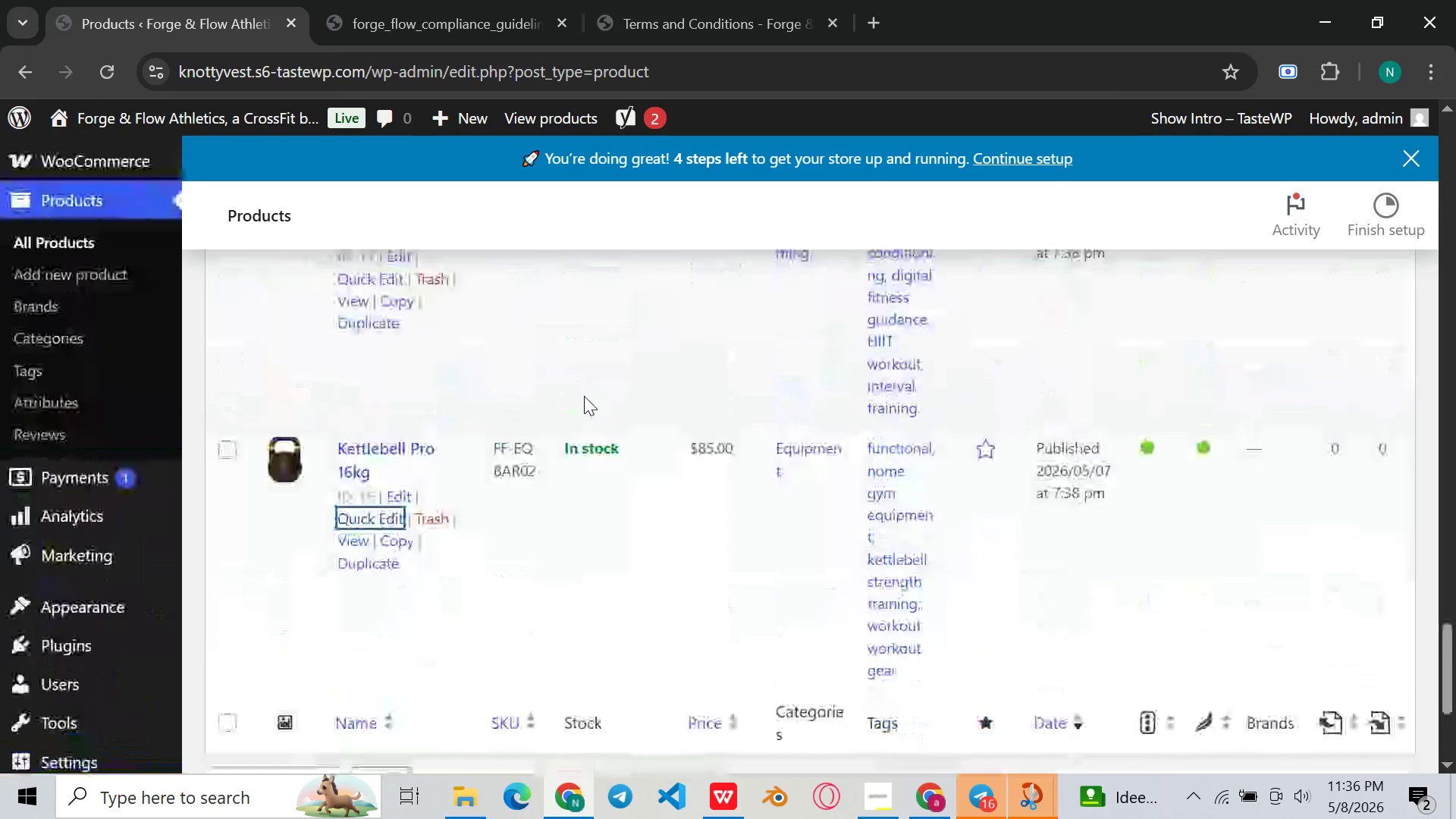 
scroll: coordinate [584, 396], scroll_direction: up, amount: 12.0
 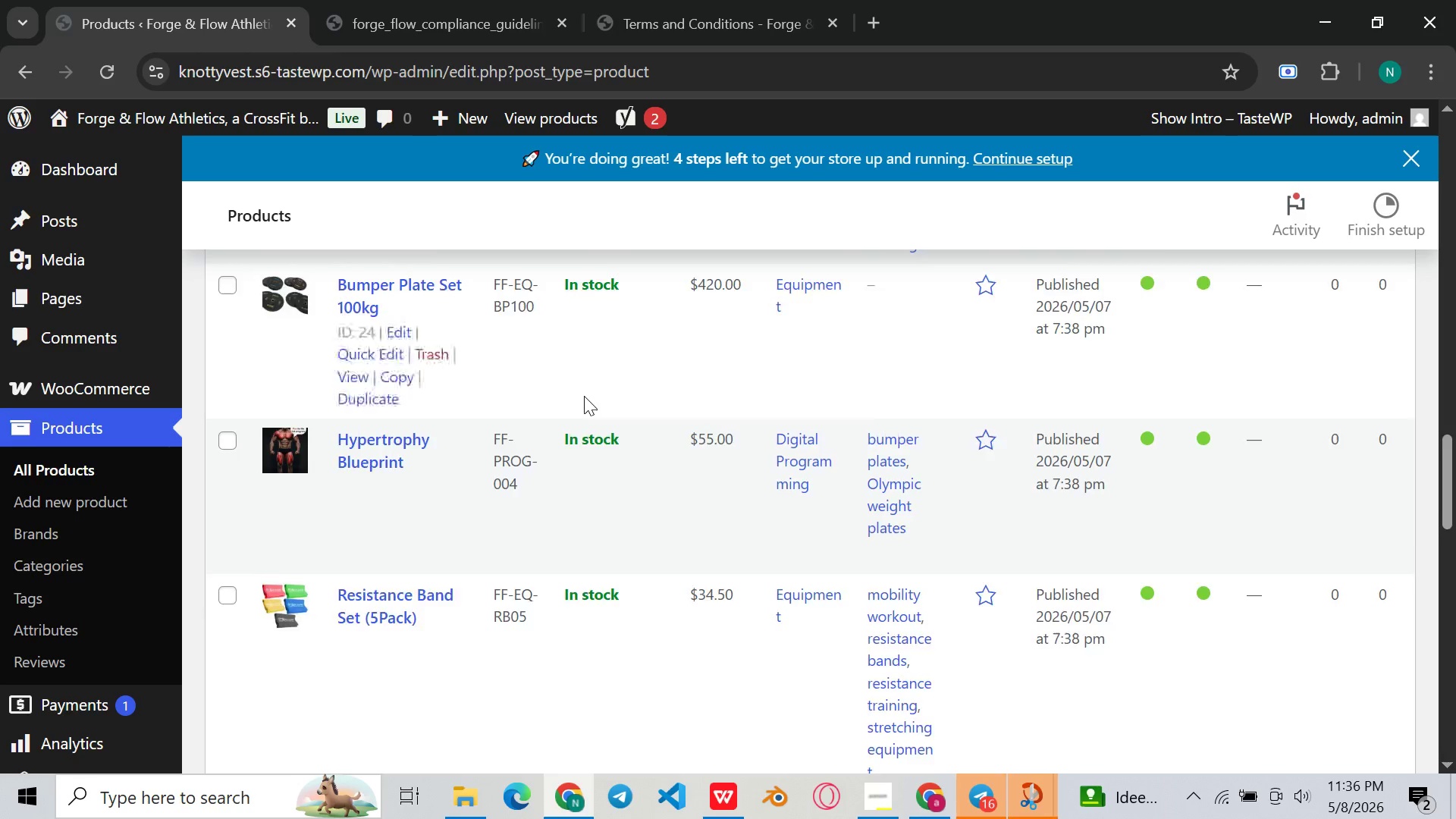 
scroll: coordinate [584, 396], scroll_direction: down, amount: 1.0
 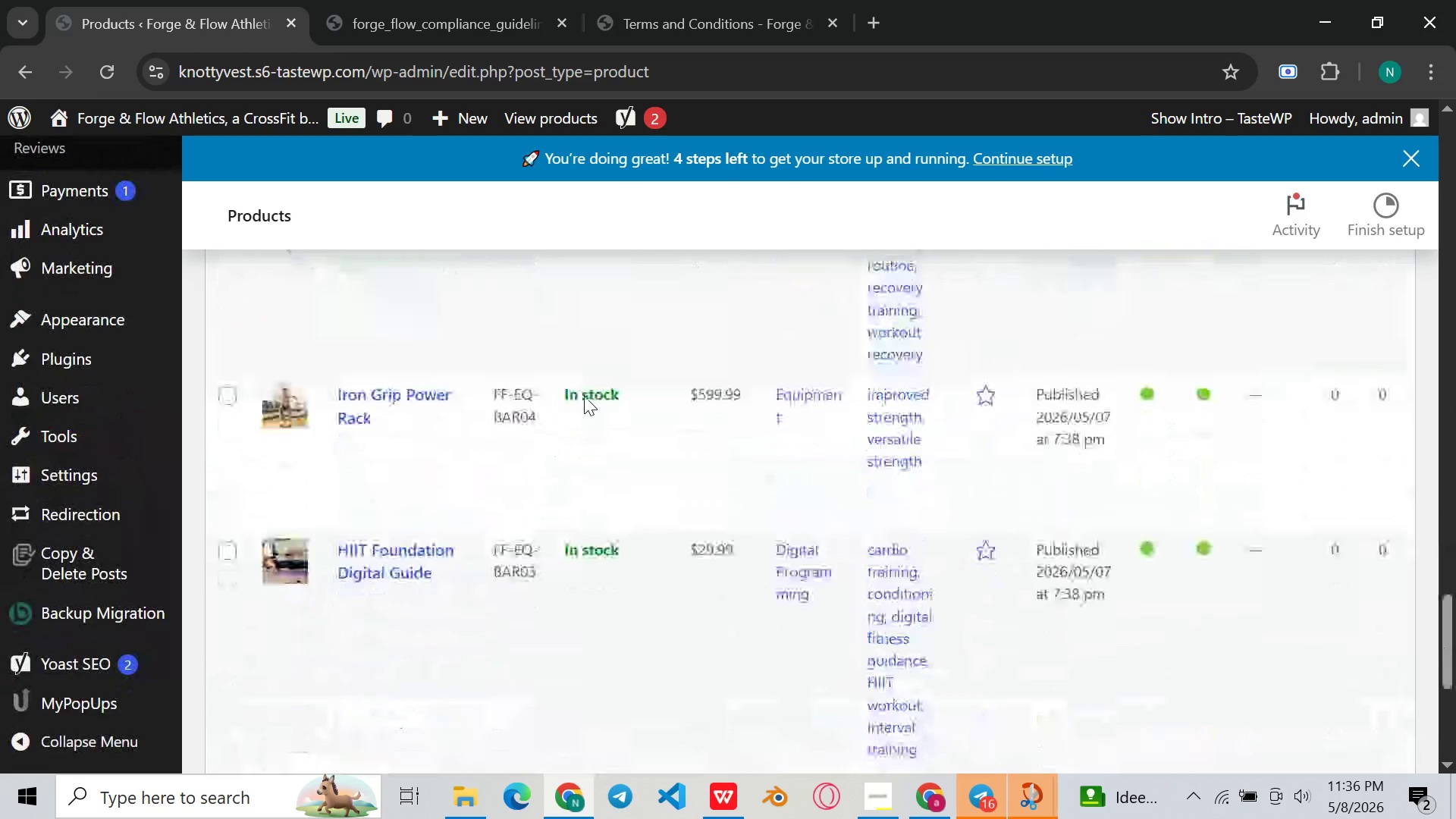 
scroll: coordinate [584, 396], scroll_direction: up, amount: 13.0
 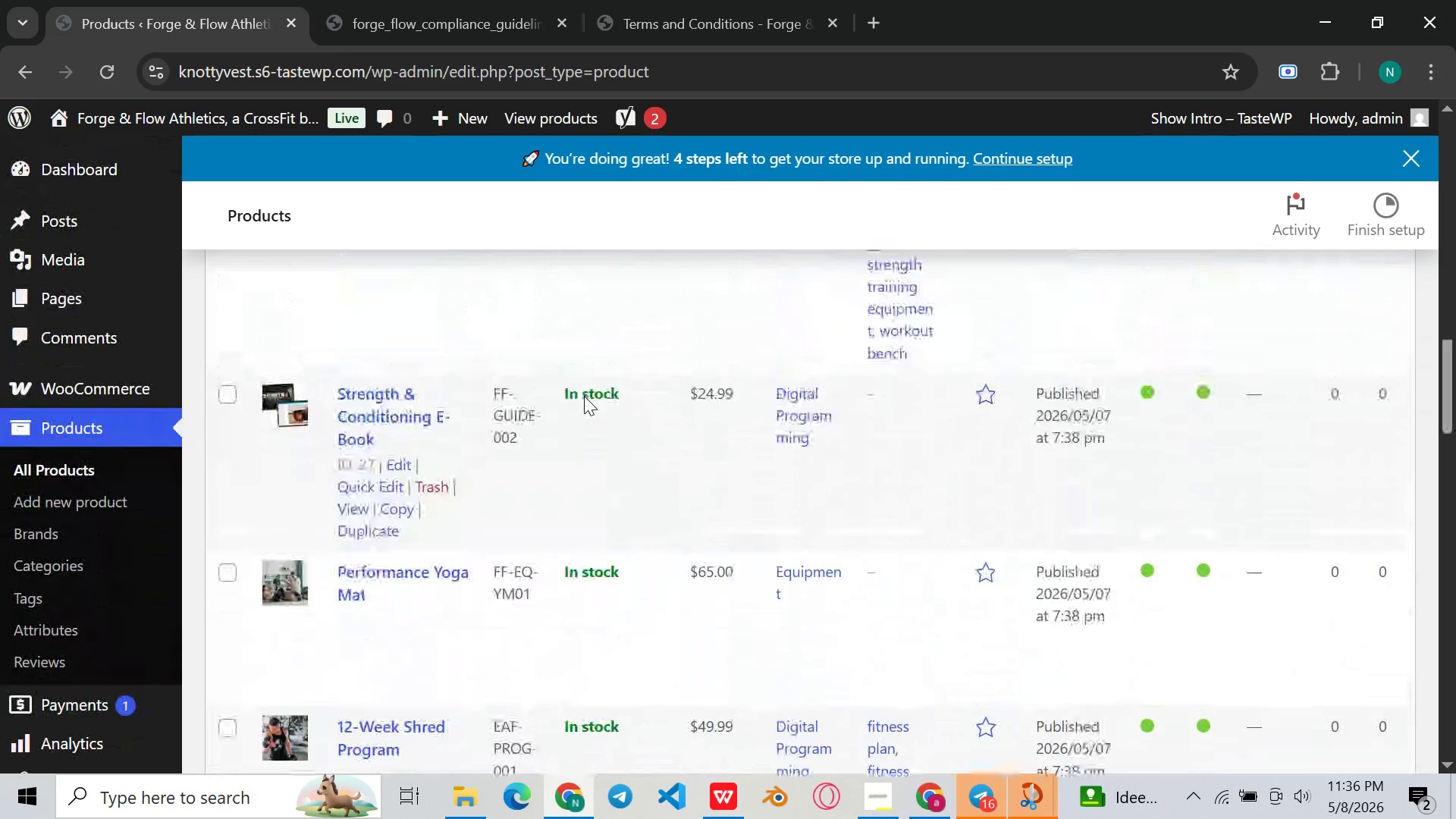 
scroll: coordinate [584, 396], scroll_direction: none, amount: 0.0
 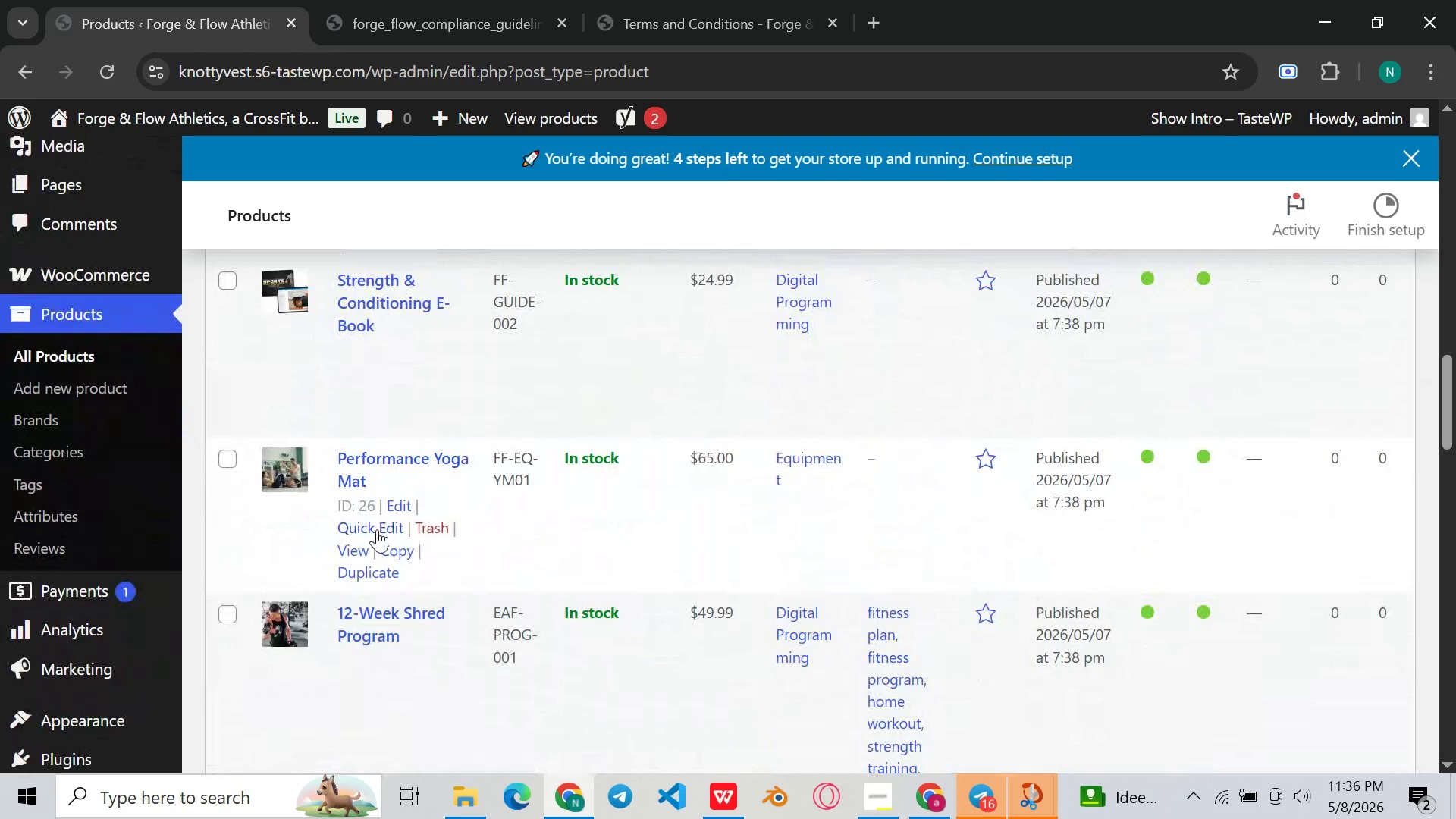 
left_click([377, 529])
 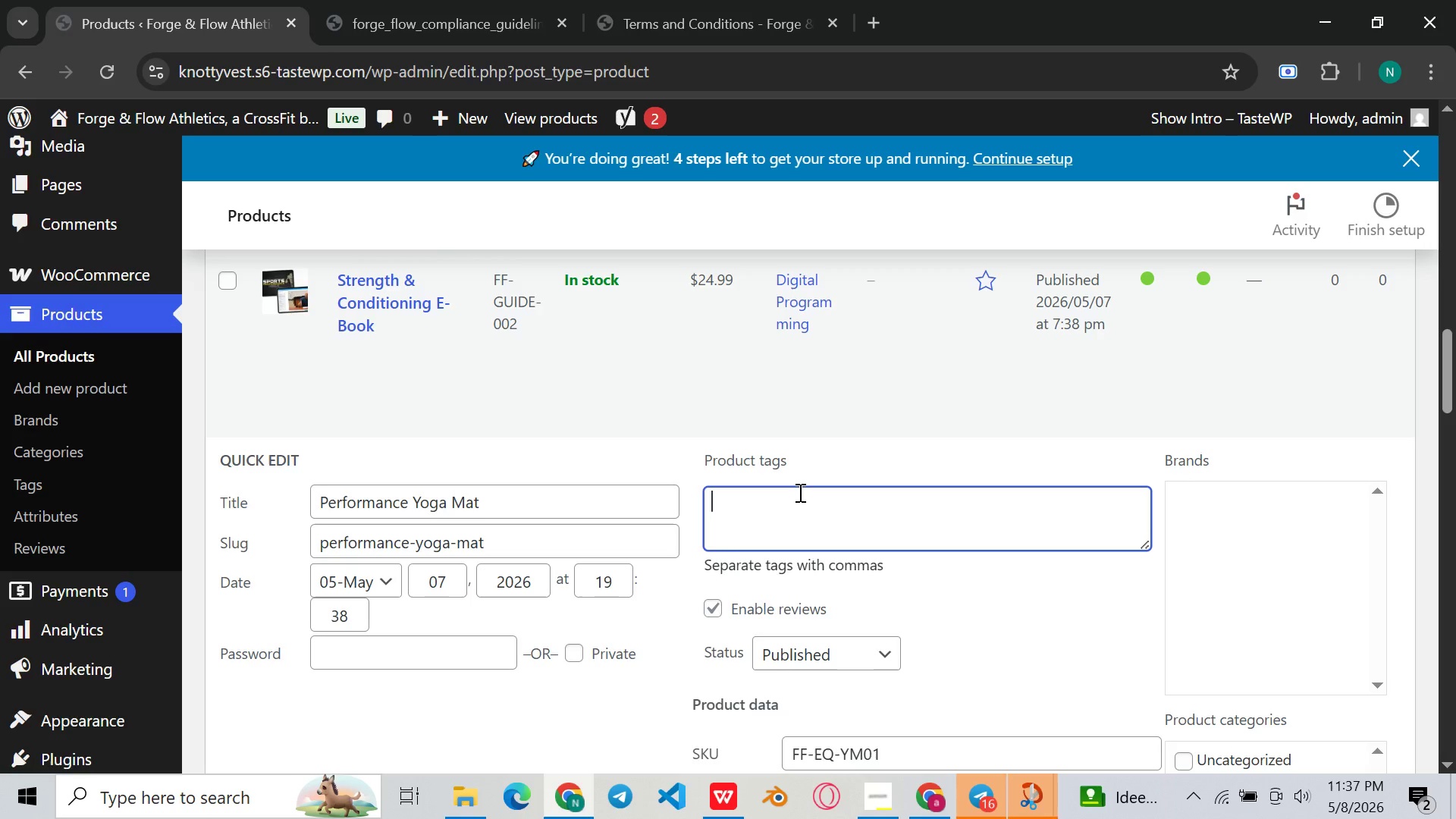 
wait(30.34)
 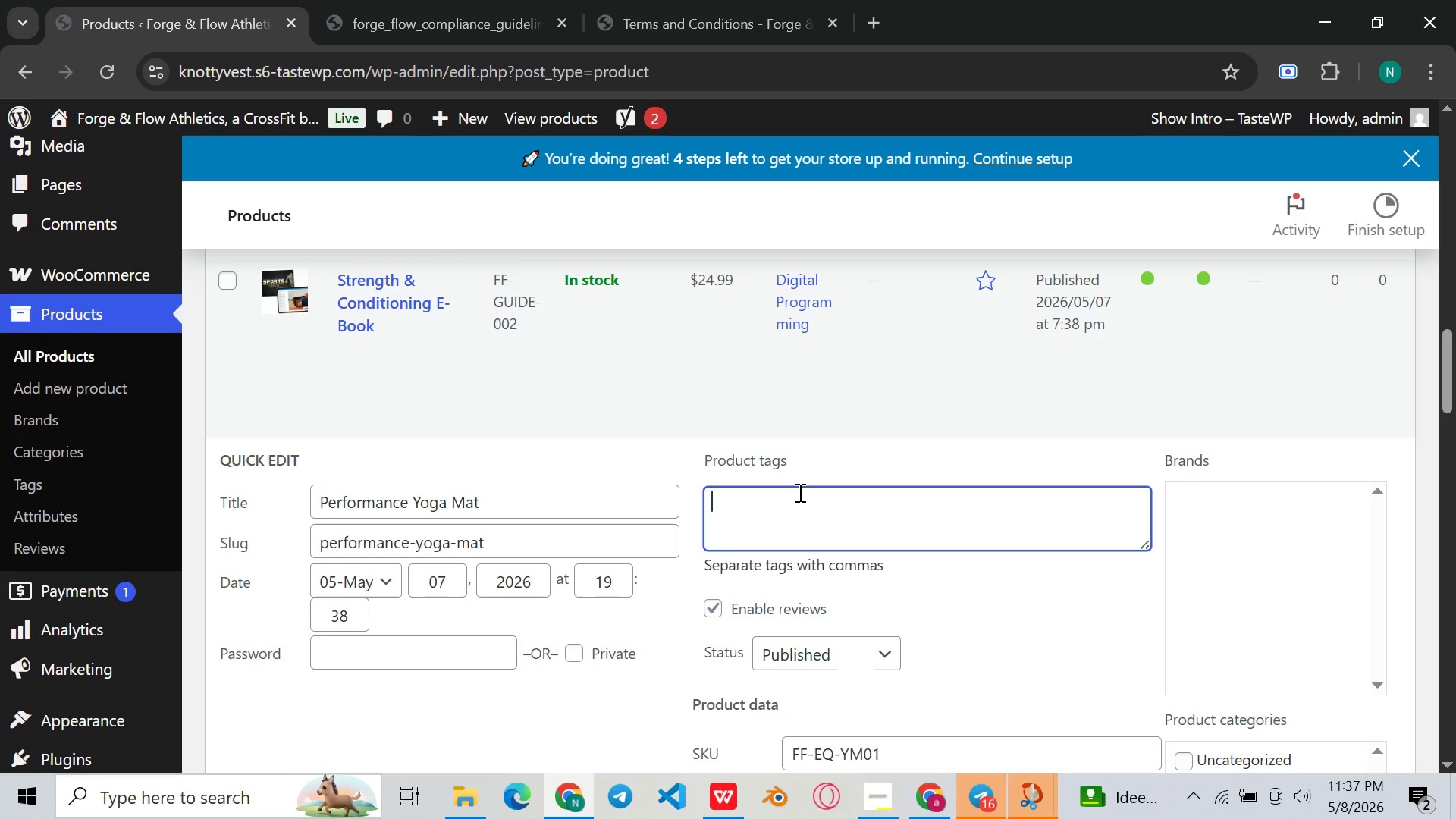 
type(yoga mat, stretching )
key(Backspace)
type( mat )
 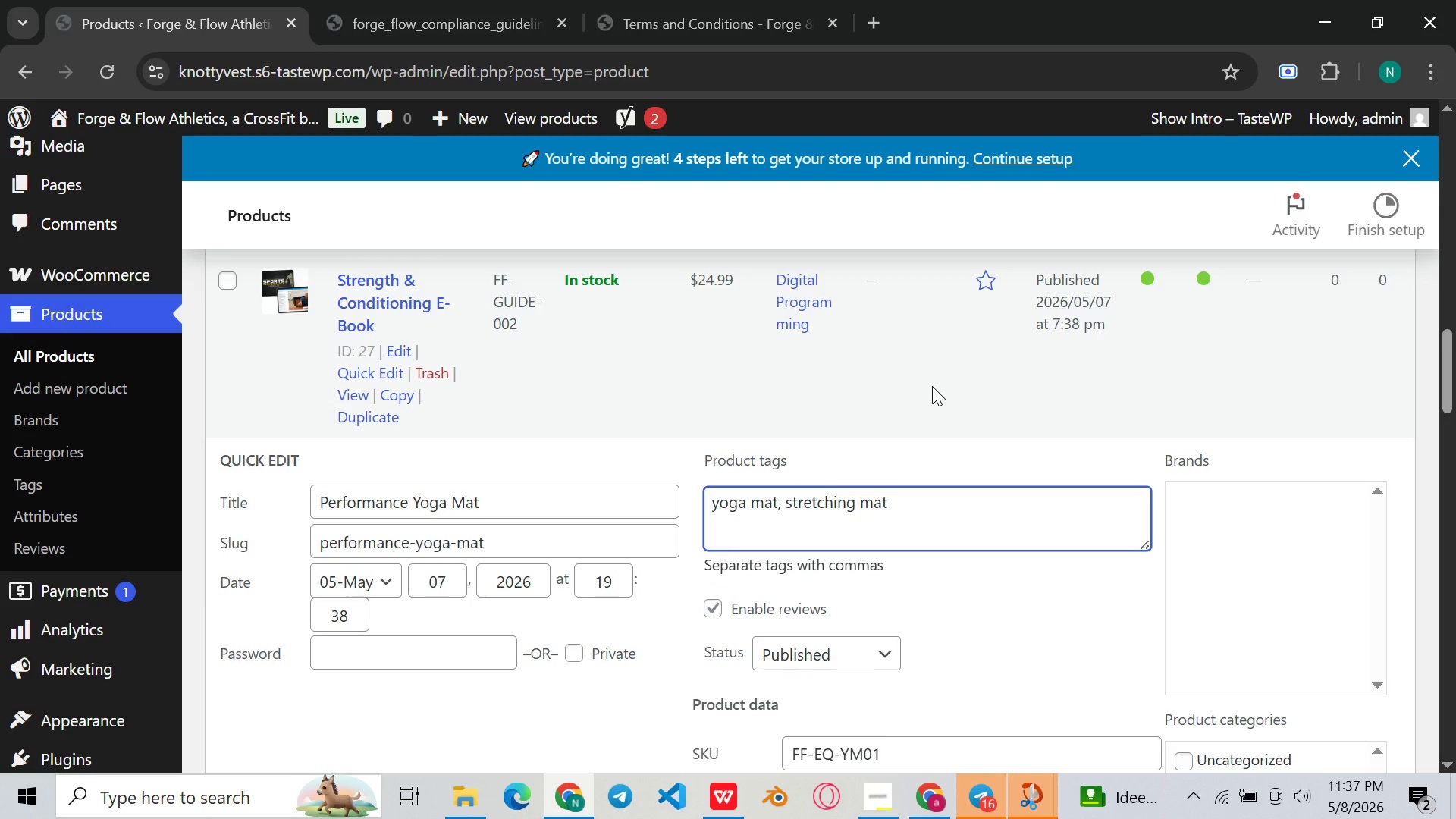 
key(Backspace)
type(, home workout gear, o)
key(Backspace)
type(mobility training)
 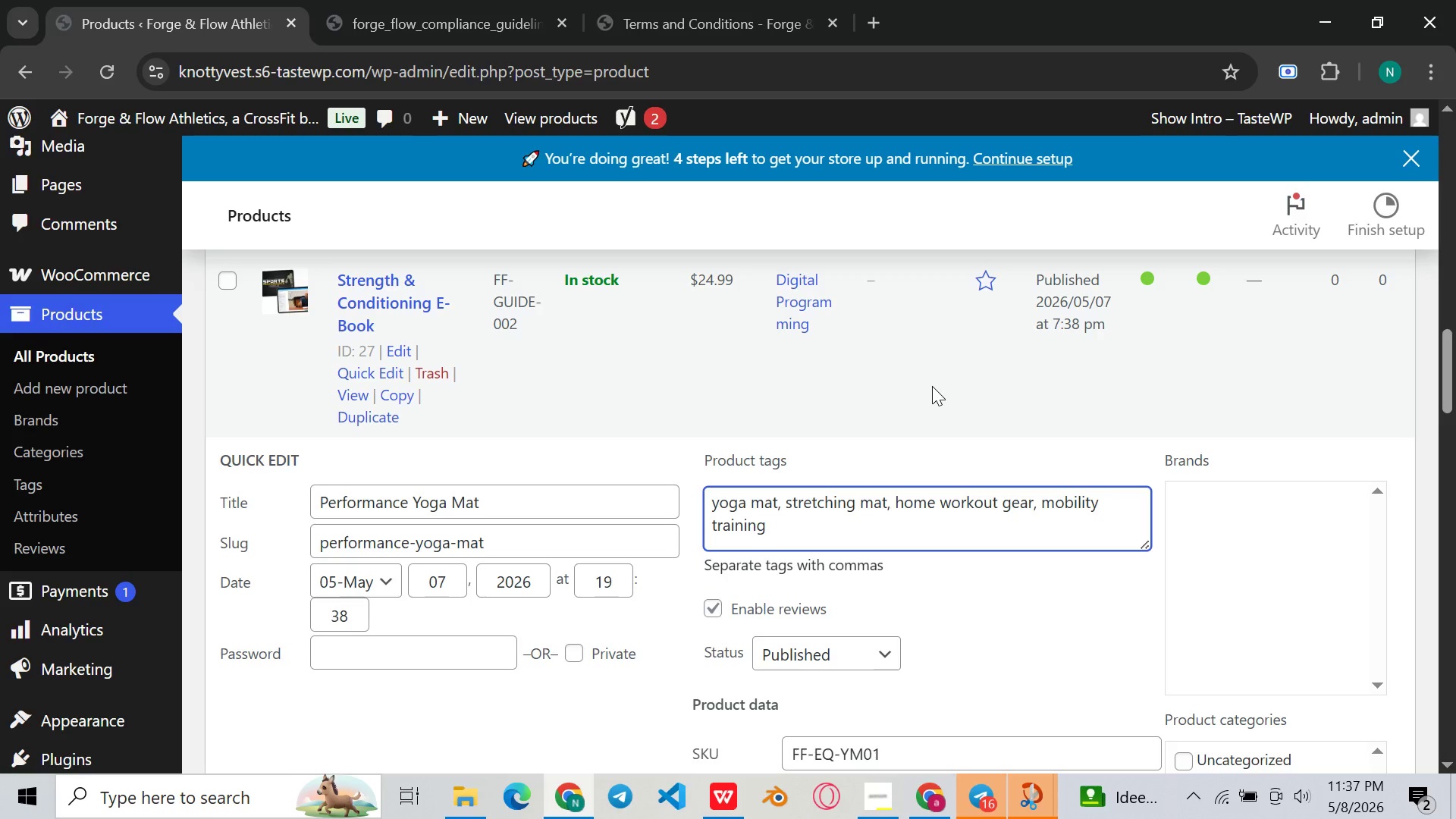 
scroll: coordinate [844, 466], scroll_direction: down, amount: 5.0
 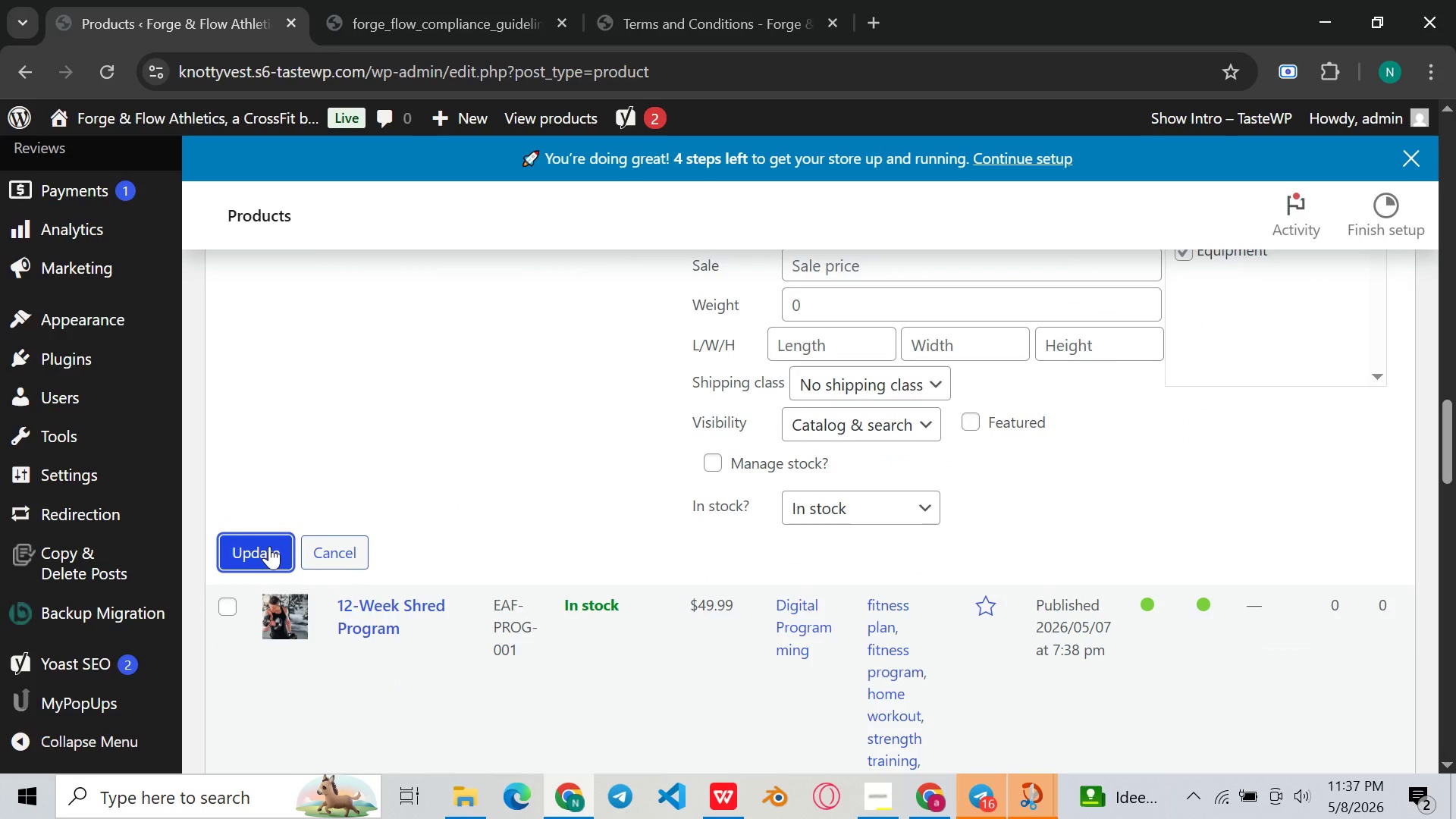 
left_click([269, 546])
 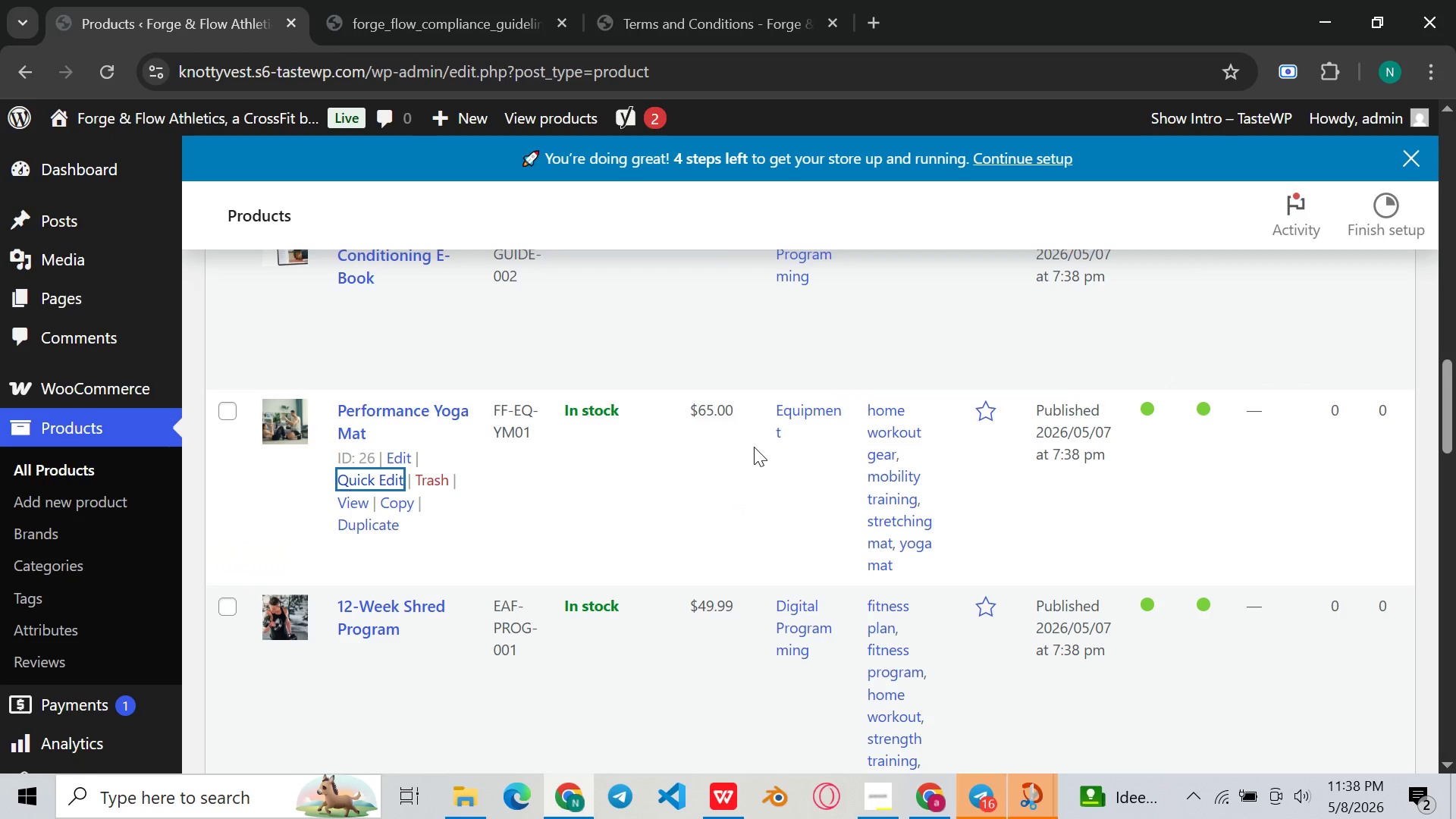 
scroll: coordinate [754, 449], scroll_direction: up, amount: 2.0
 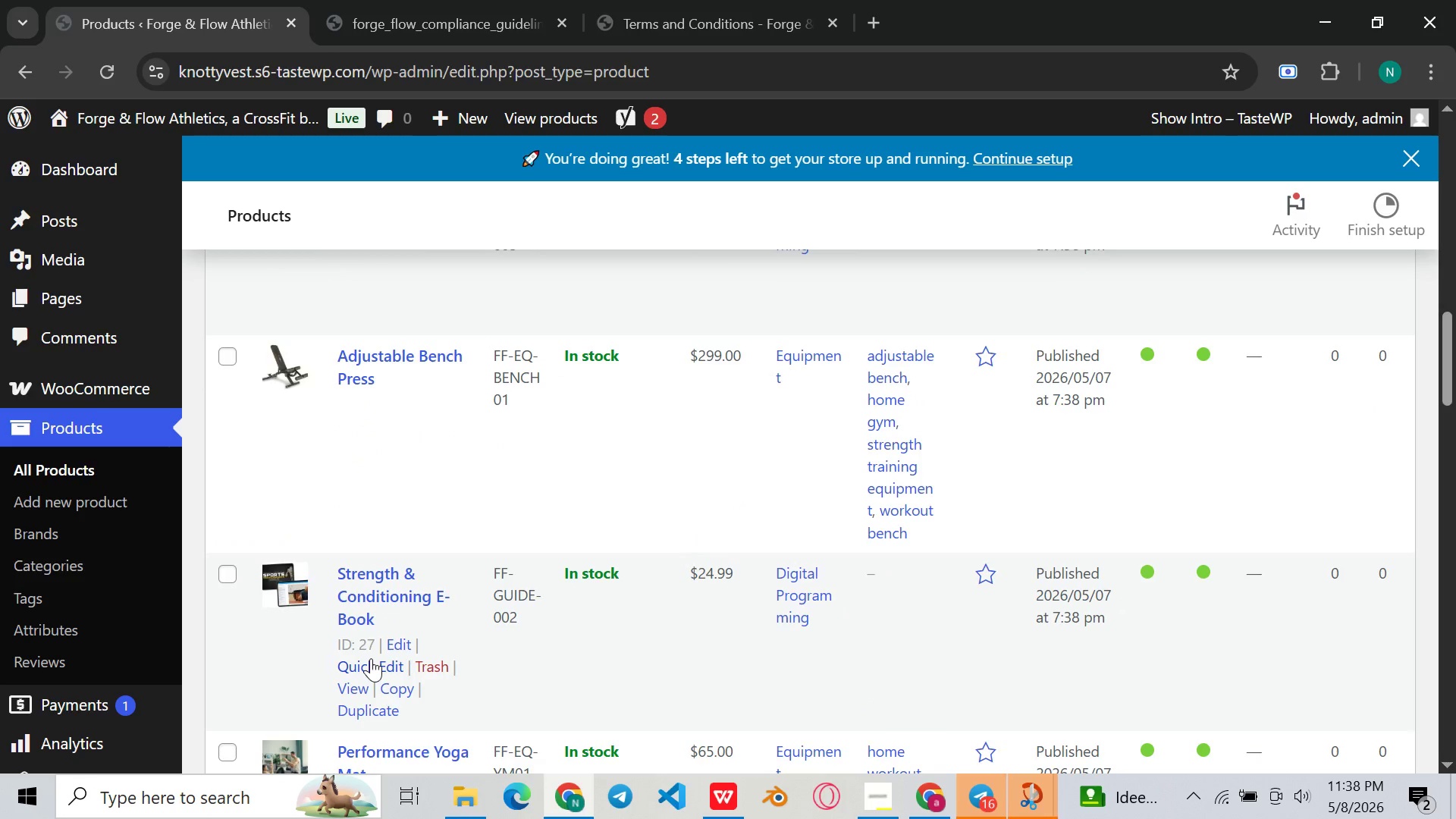 
left_click([371, 658])
 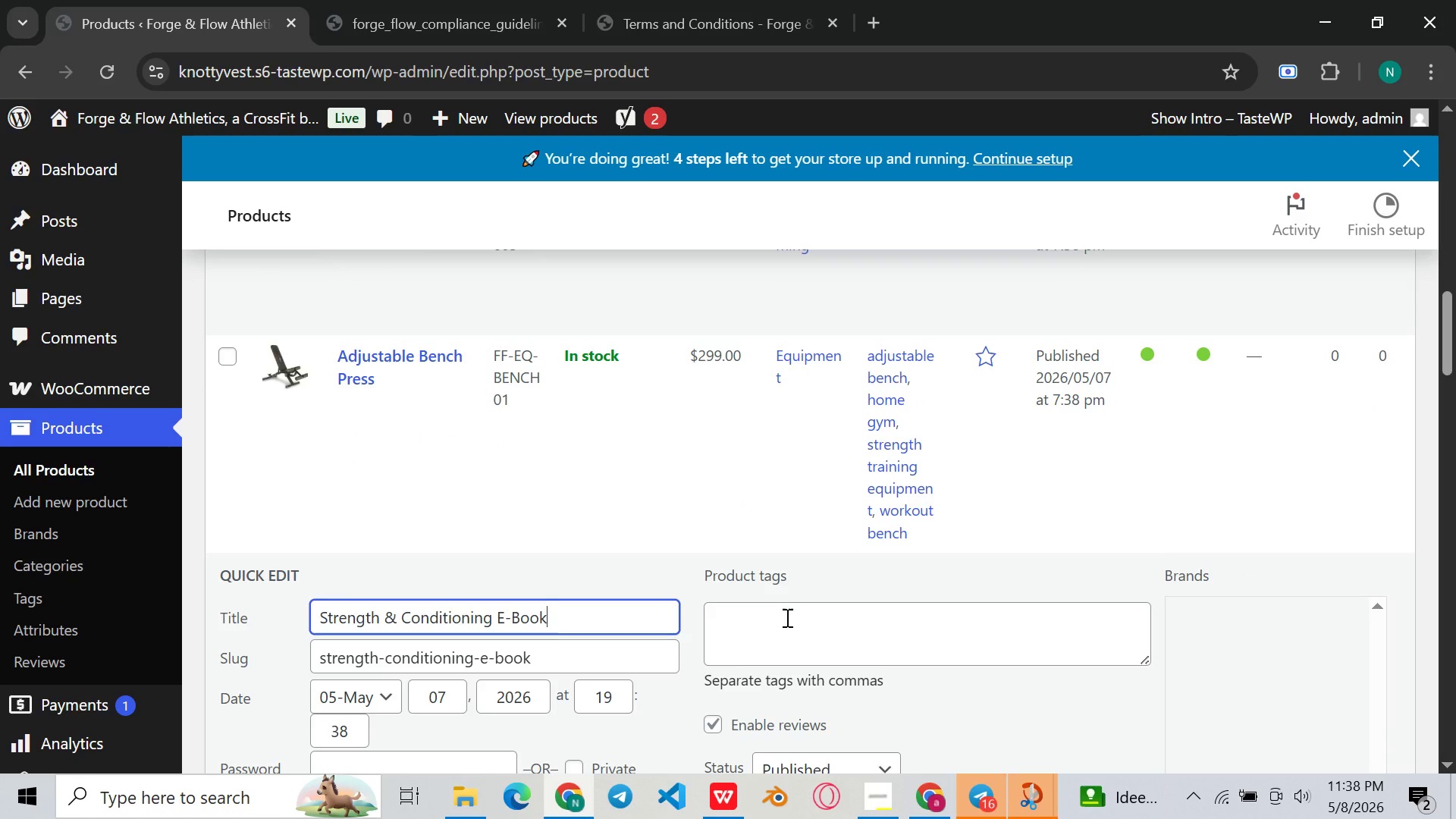 
left_click([786, 617])
 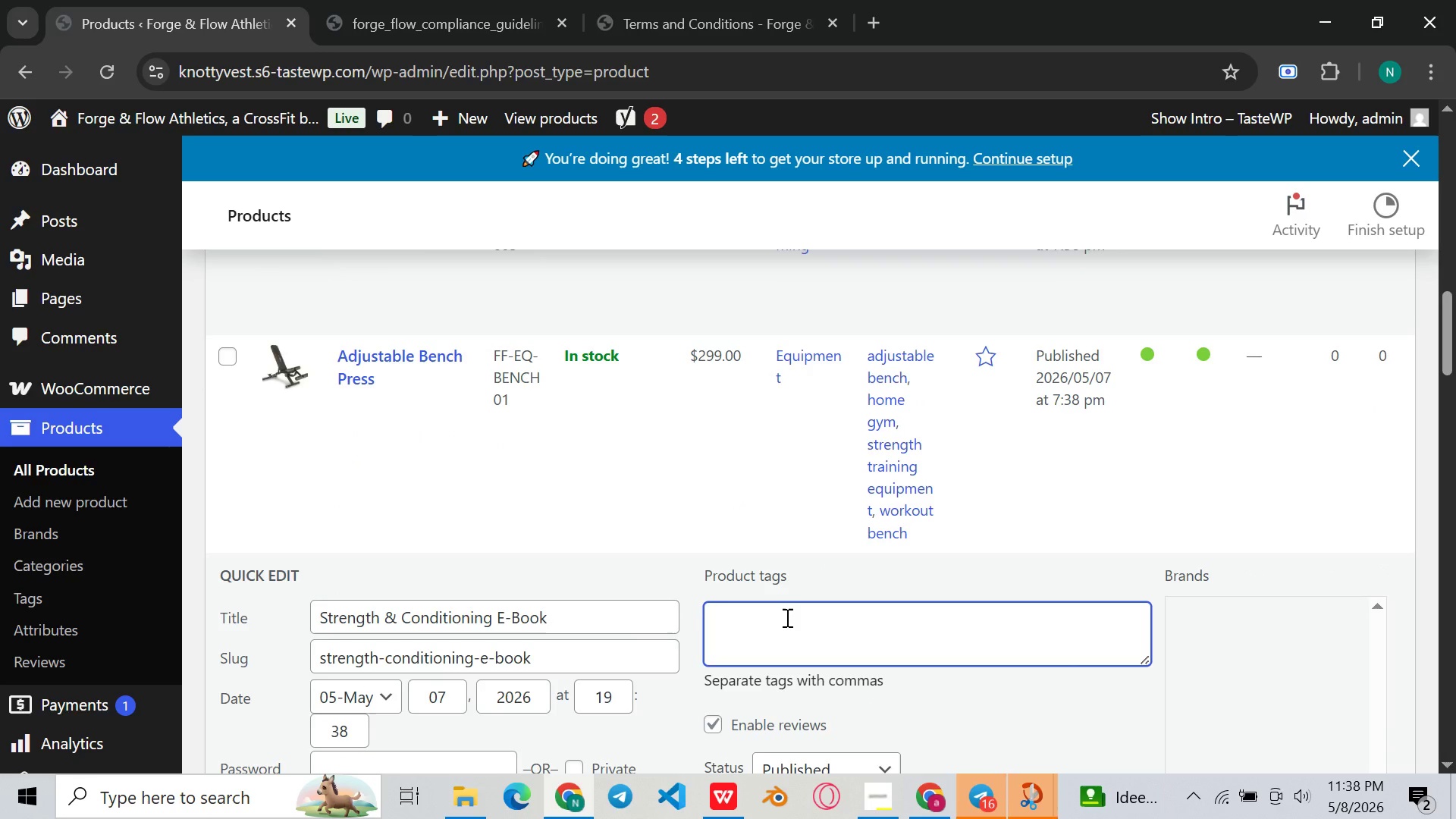 
type(strength training guidance, condition)
 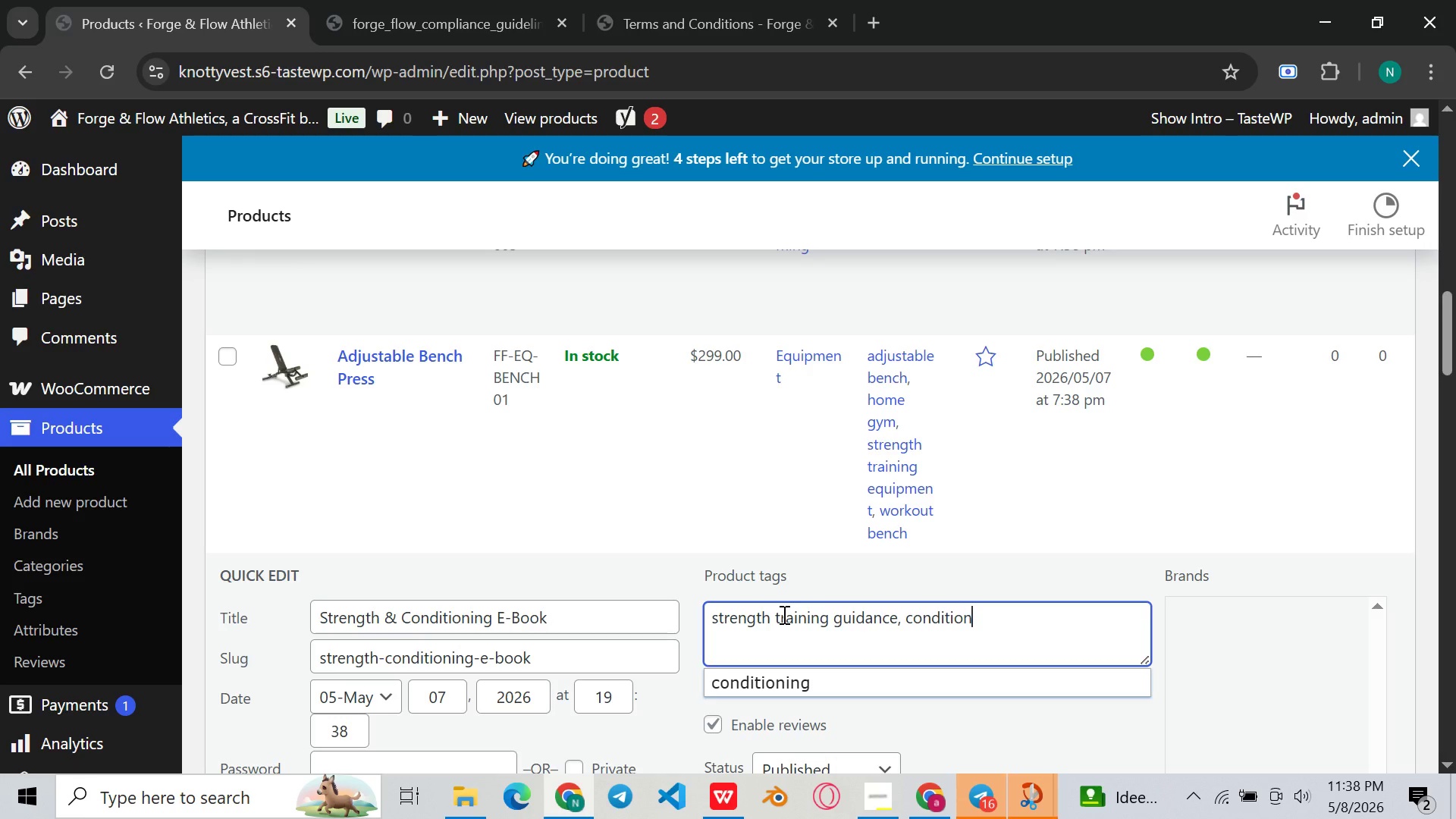 
type(ing program )
key(Backspace)
type(, fitness ebook)
 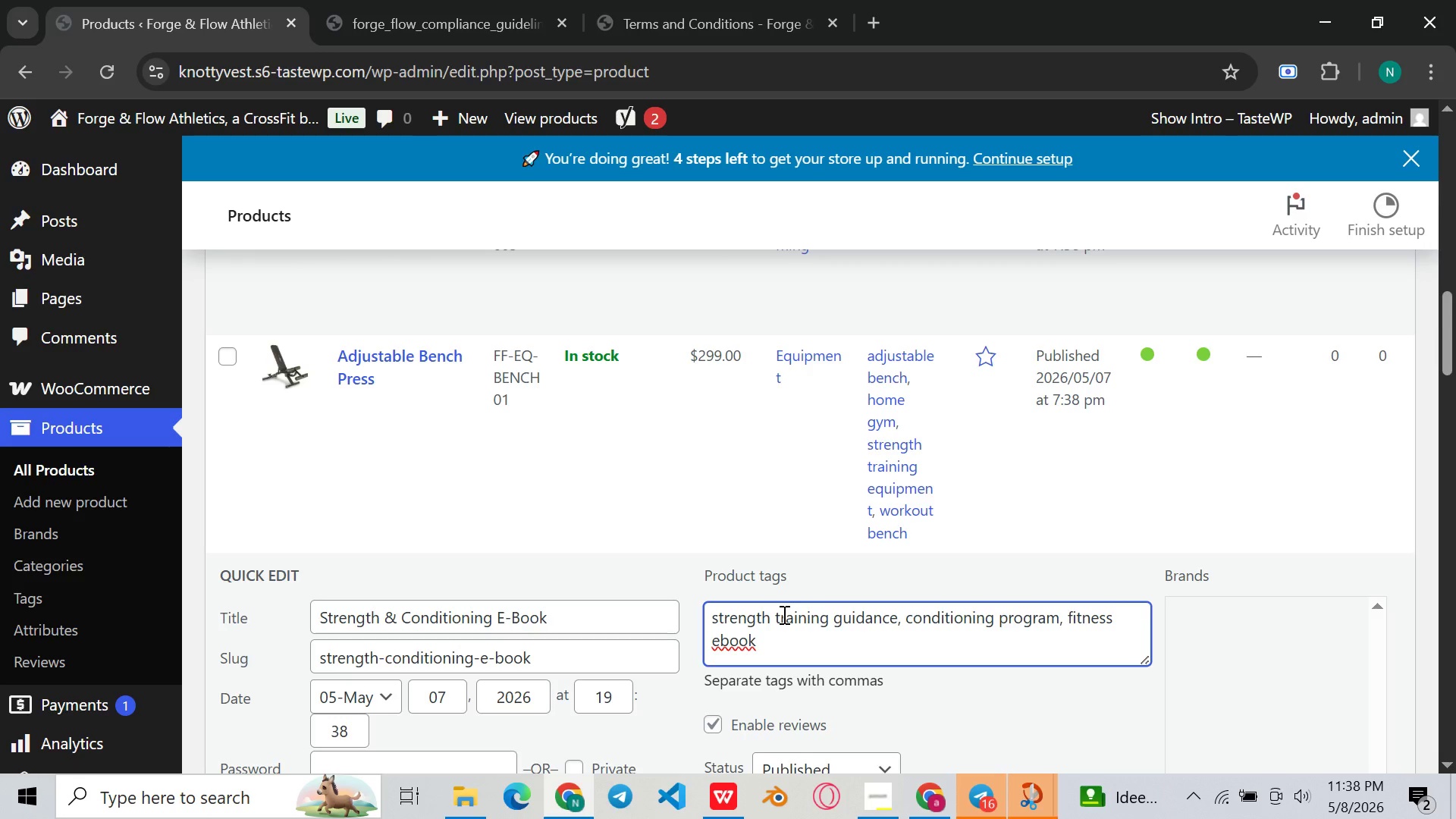 
scroll: coordinate [724, 628], scroll_direction: down, amount: 1.0
 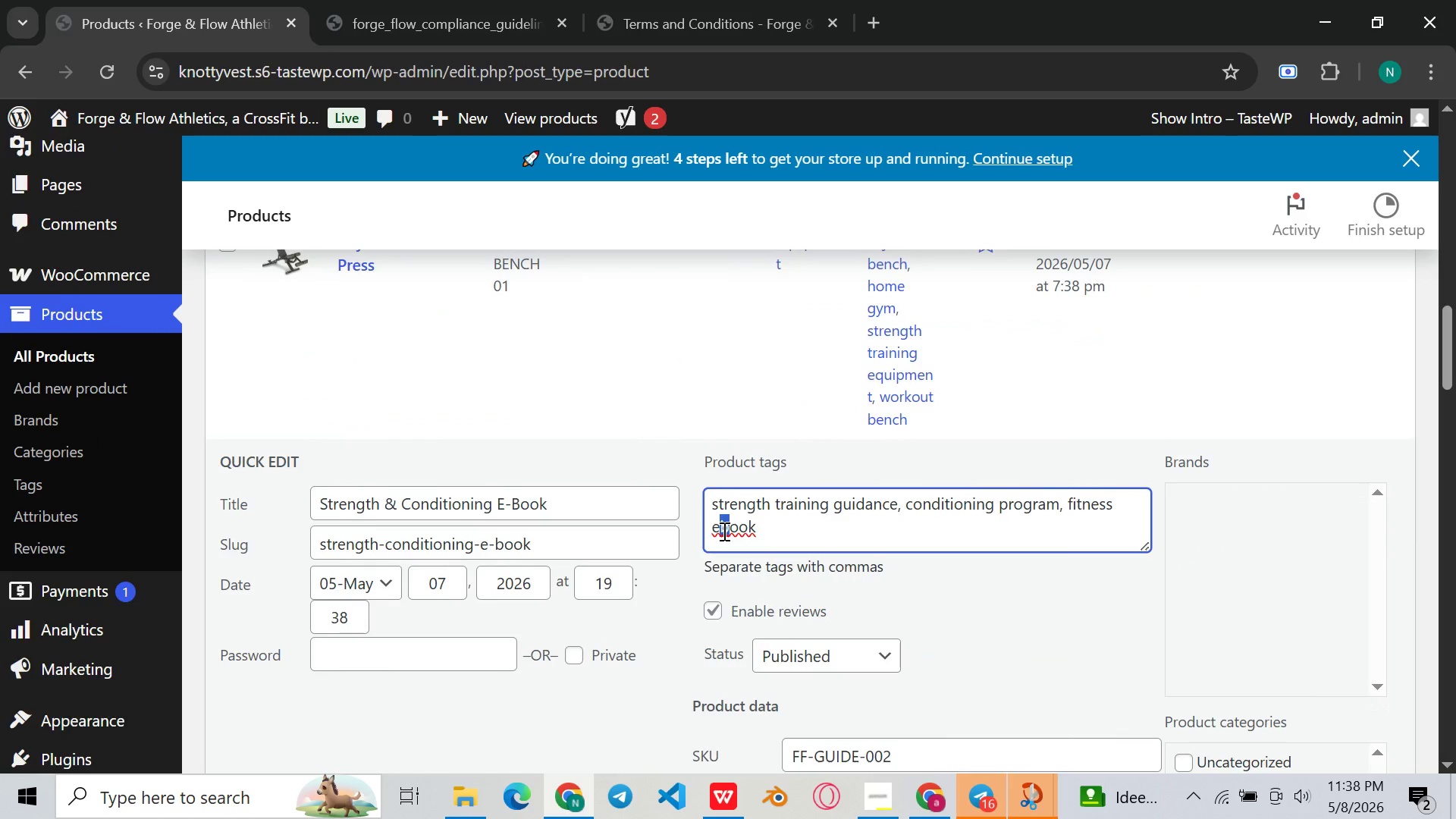 
left_click([725, 529])
 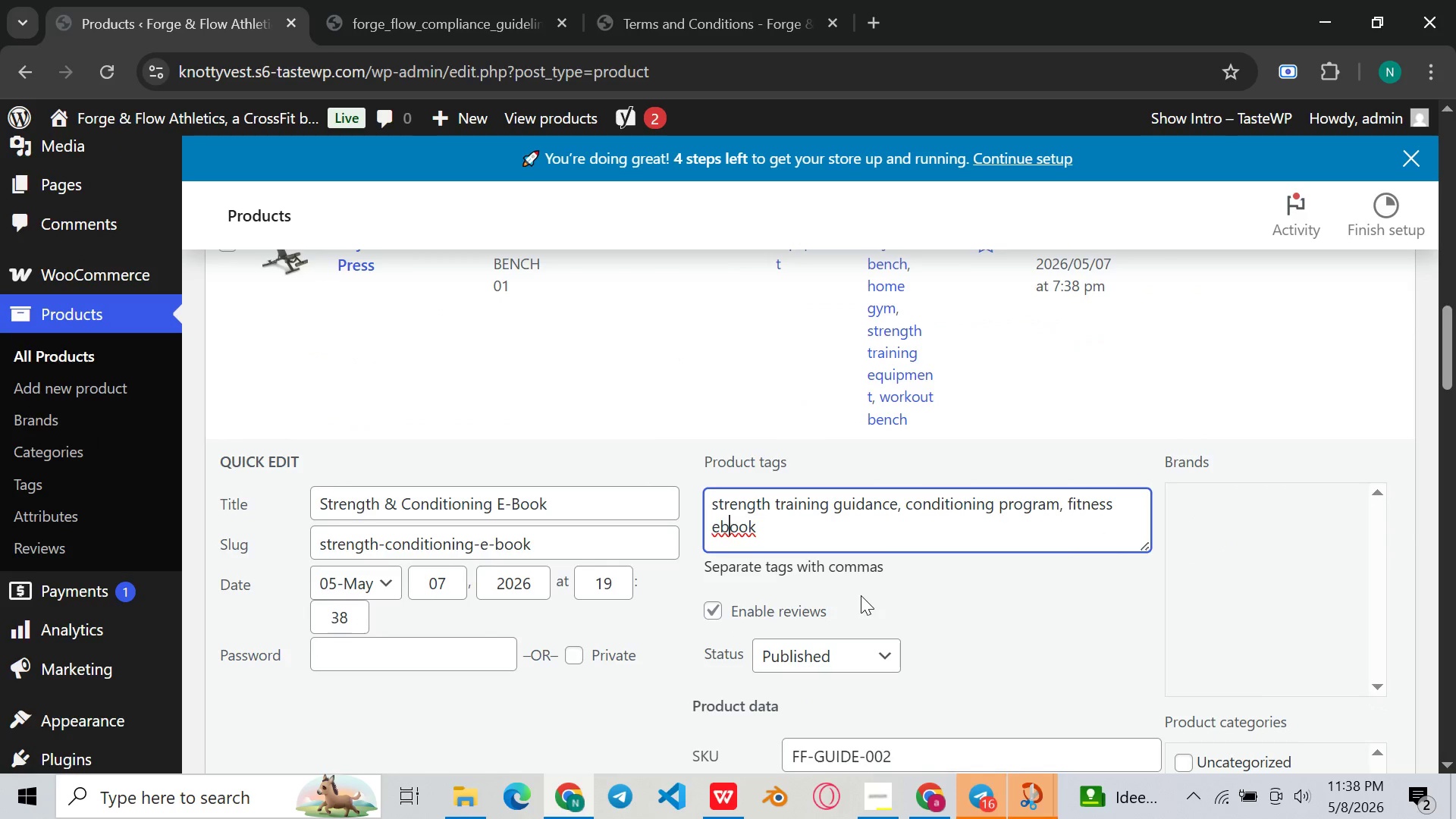 
key(ArrowLeft)
 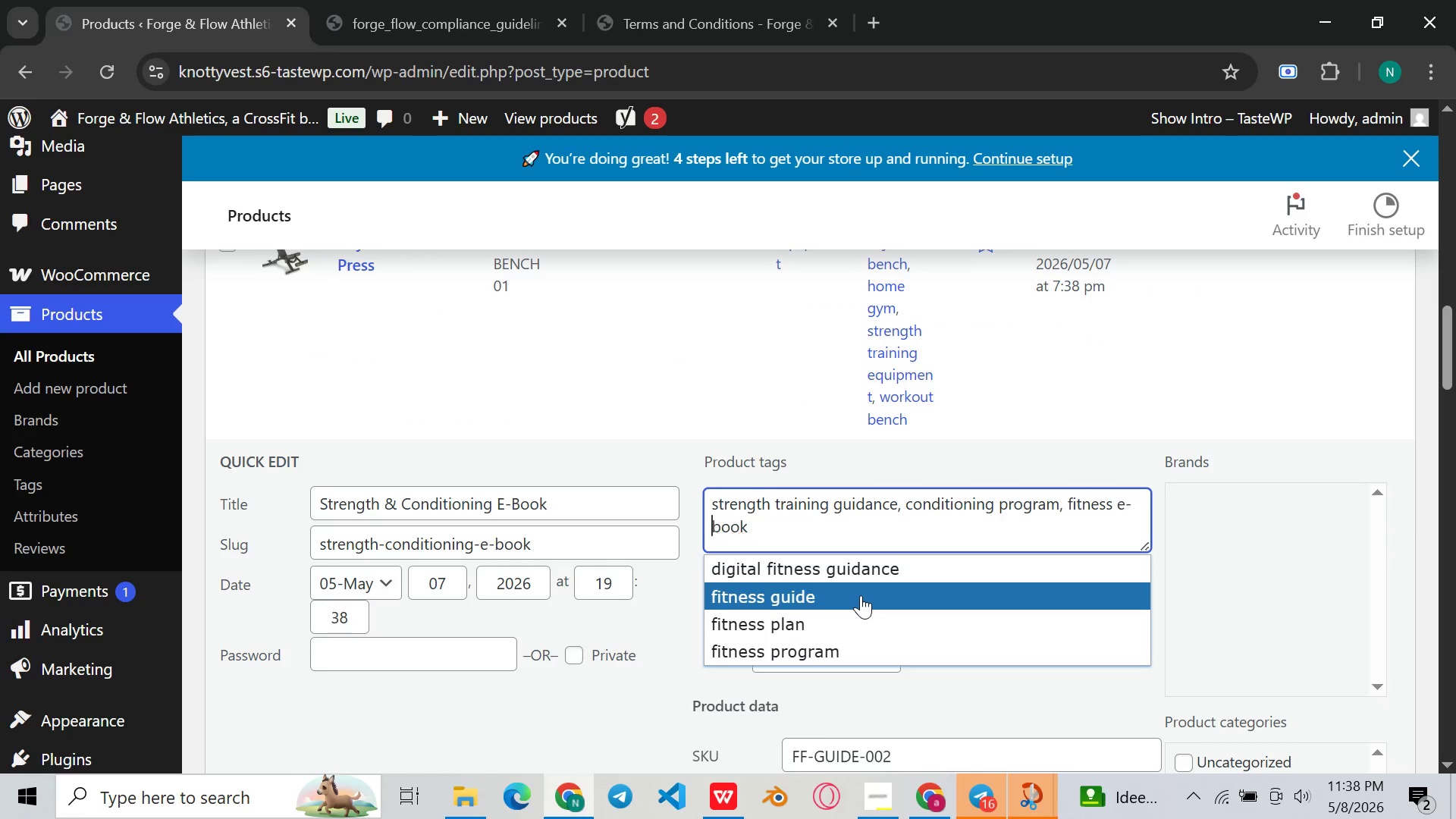 
key(Minus)
 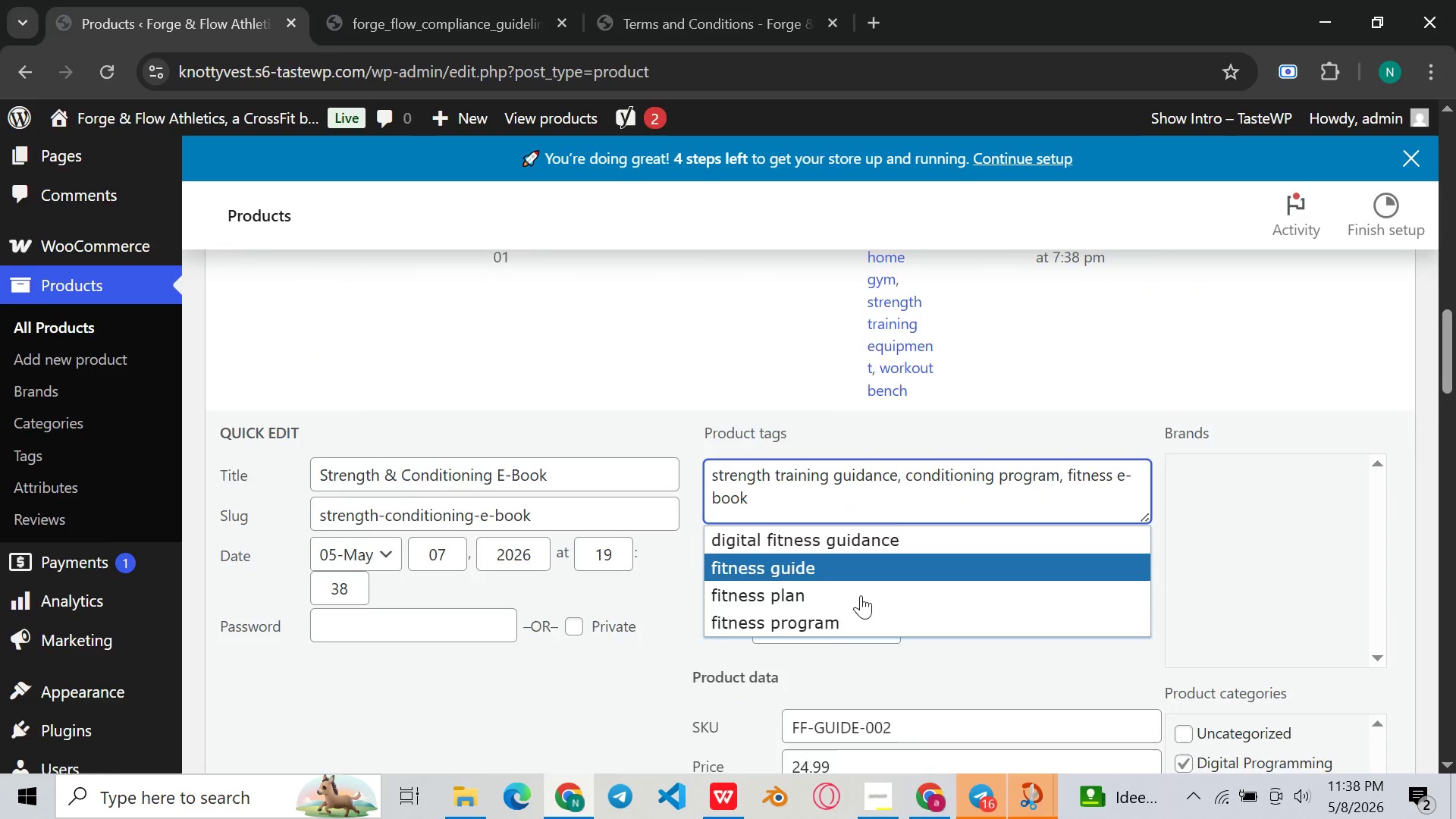 
scroll: coordinate [855, 601], scroll_direction: down, amount: 5.0
 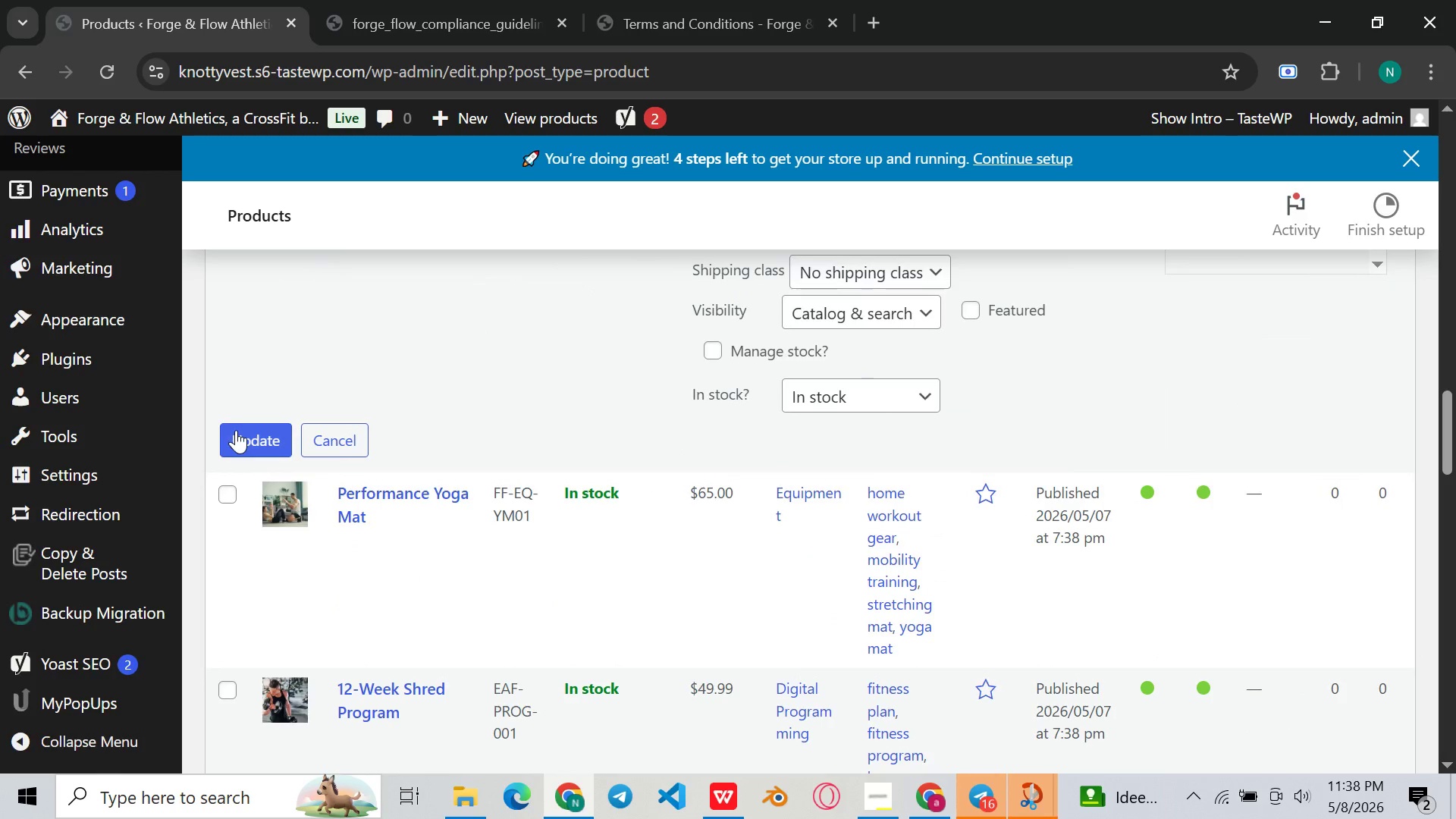 
left_click([237, 430])
 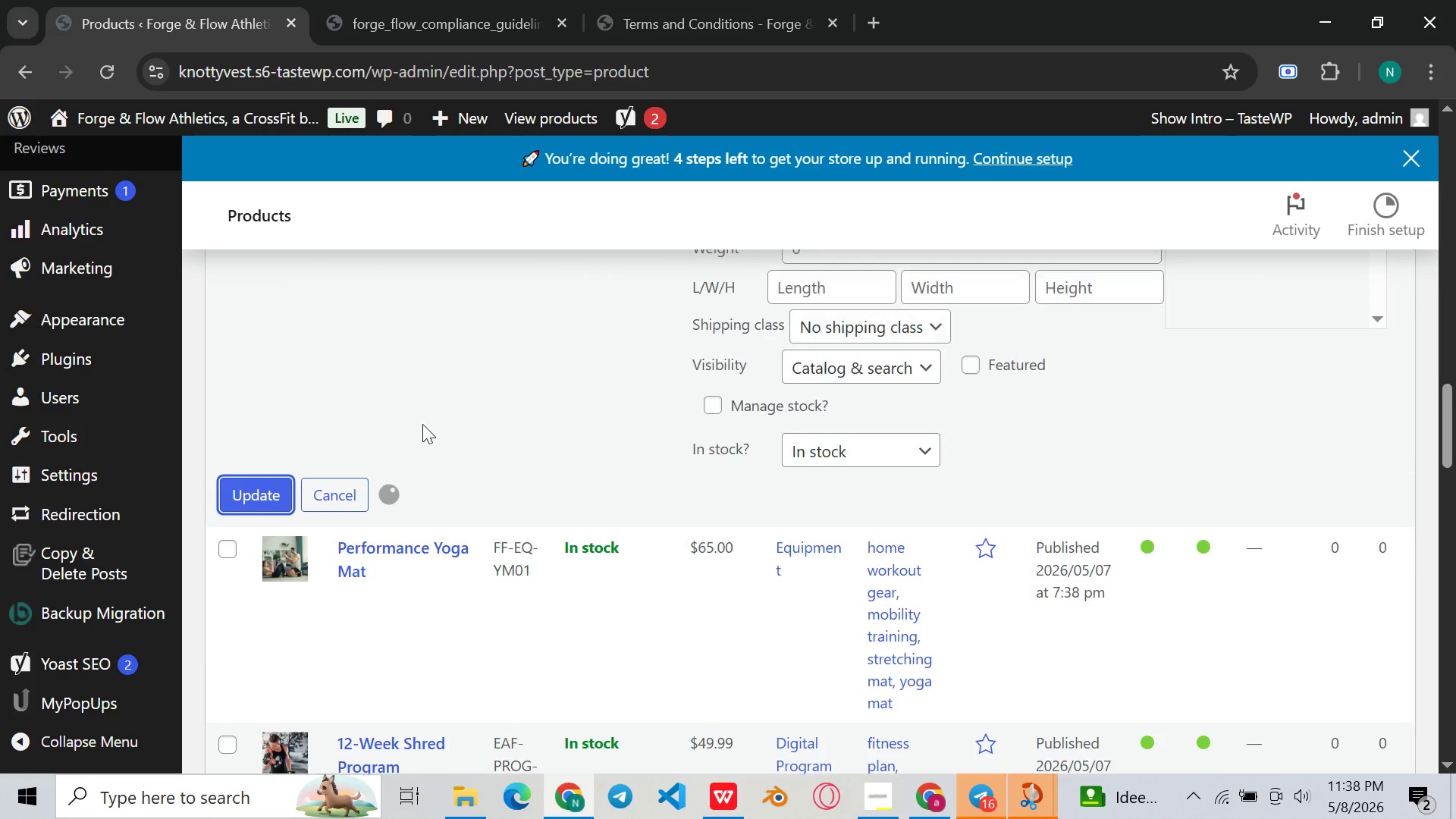 
scroll: coordinate [716, 502], scroll_direction: up, amount: 7.0
 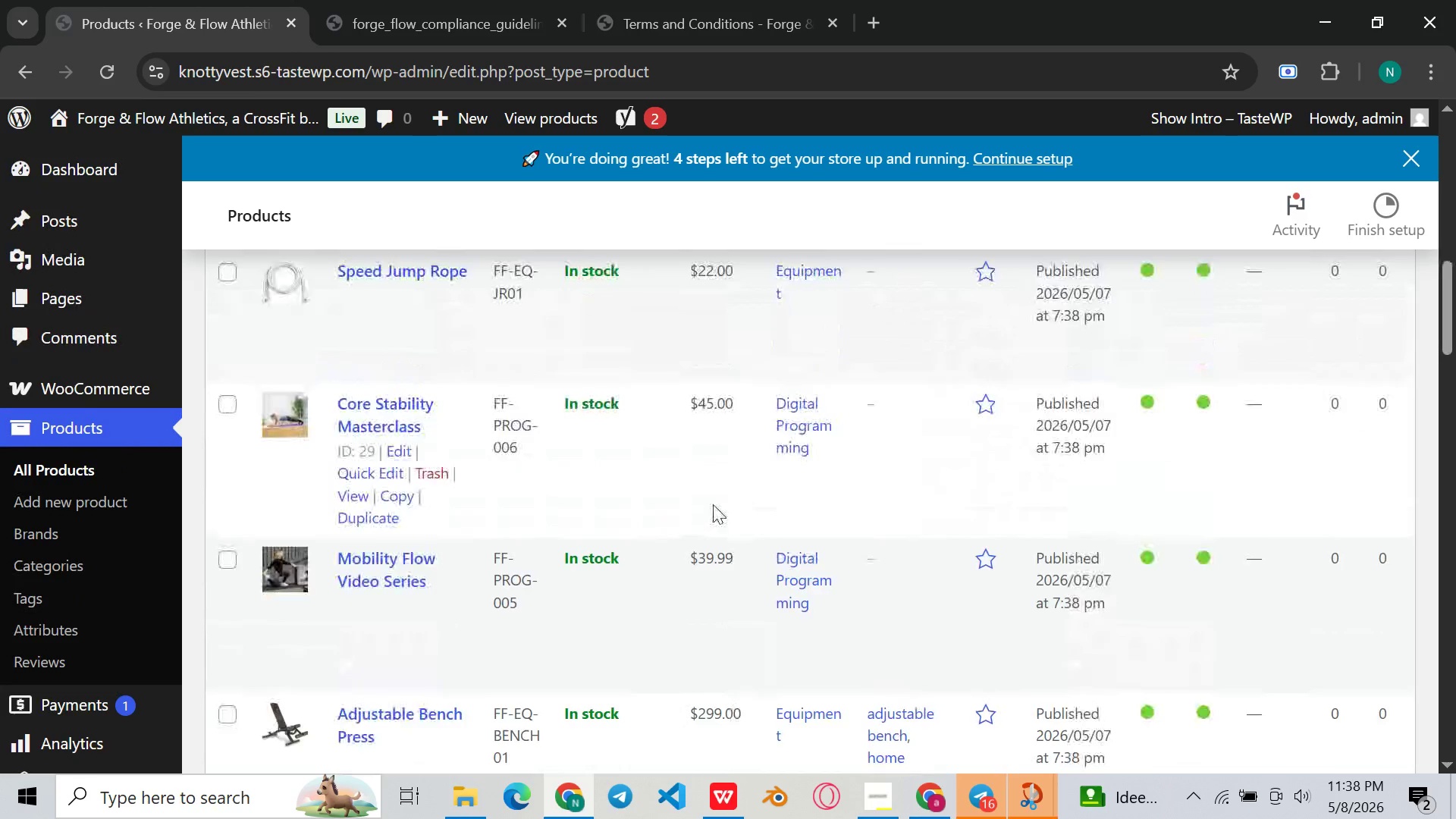 
scroll: coordinate [713, 504], scroll_direction: none, amount: 0.0
 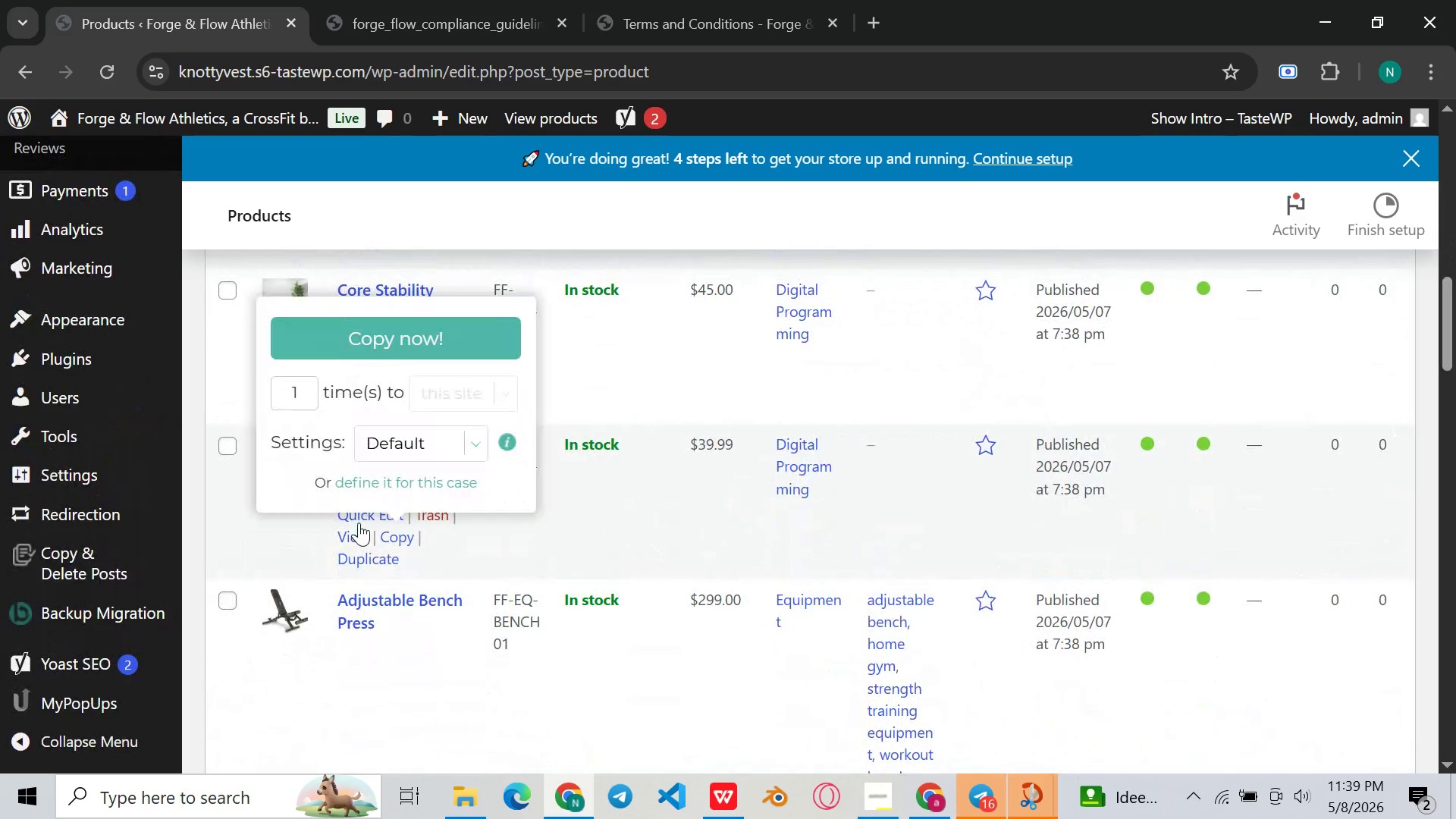 
left_click([369, 512])
 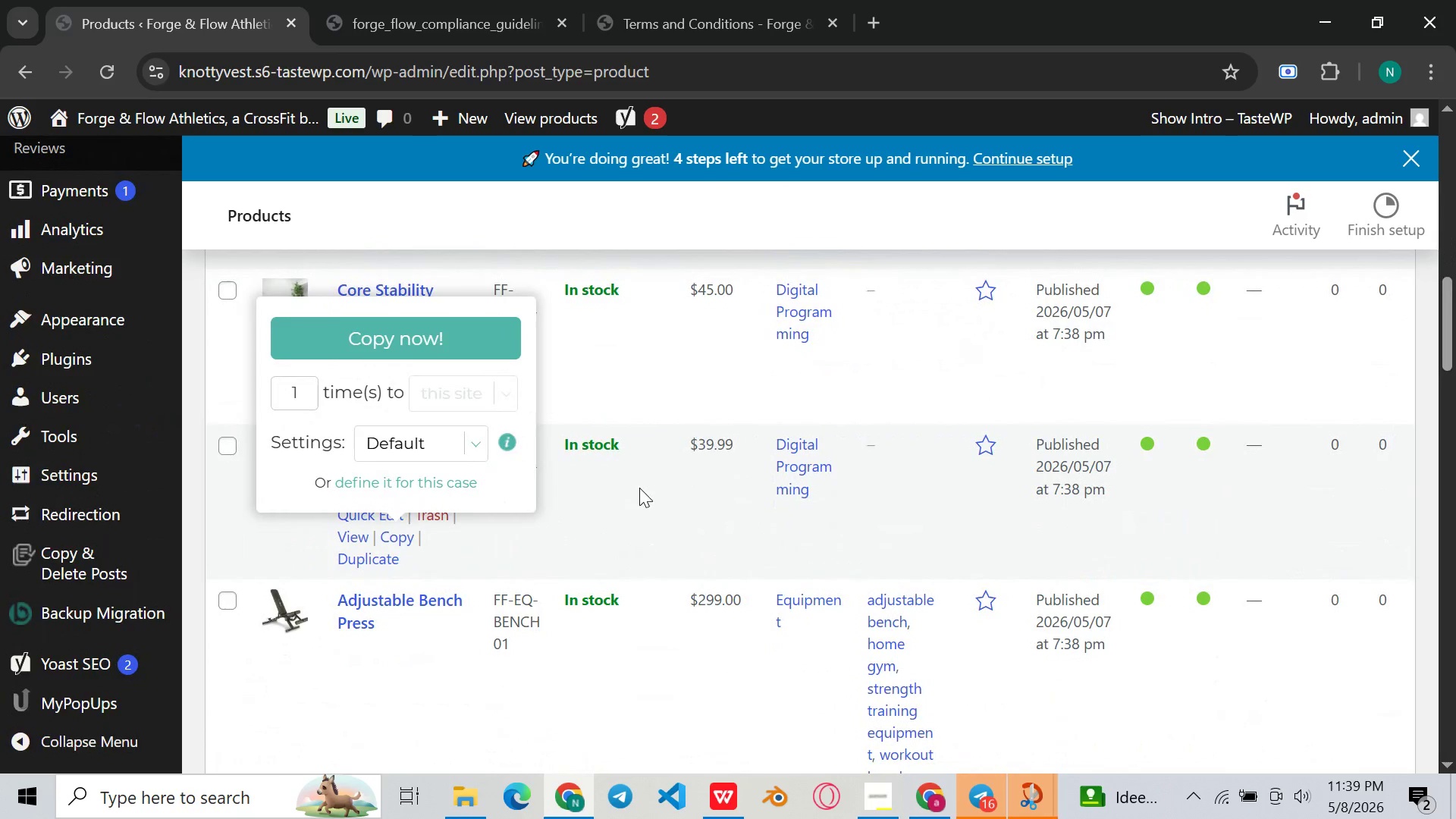 
left_click([665, 483])
 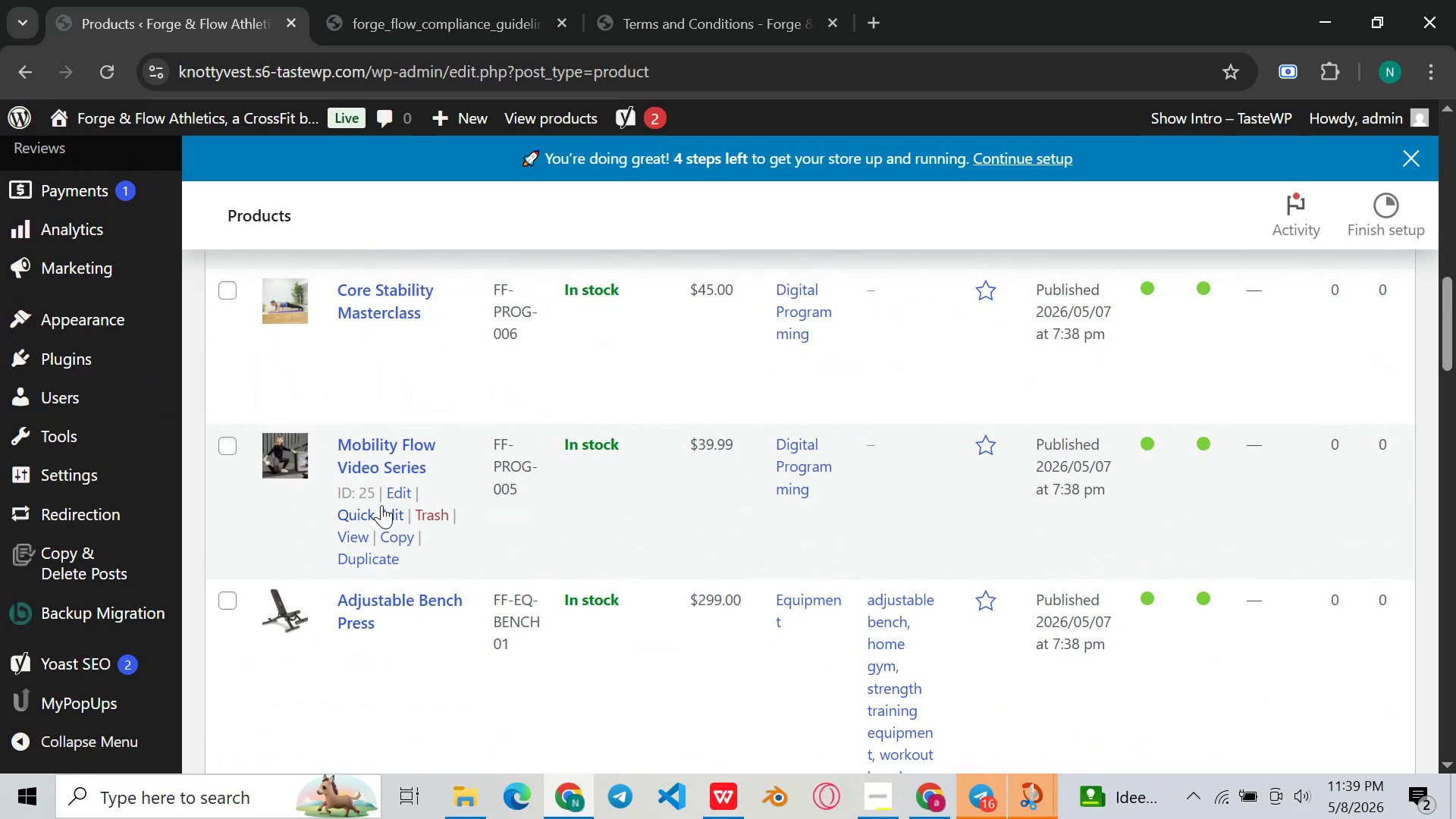 
left_click([381, 505])